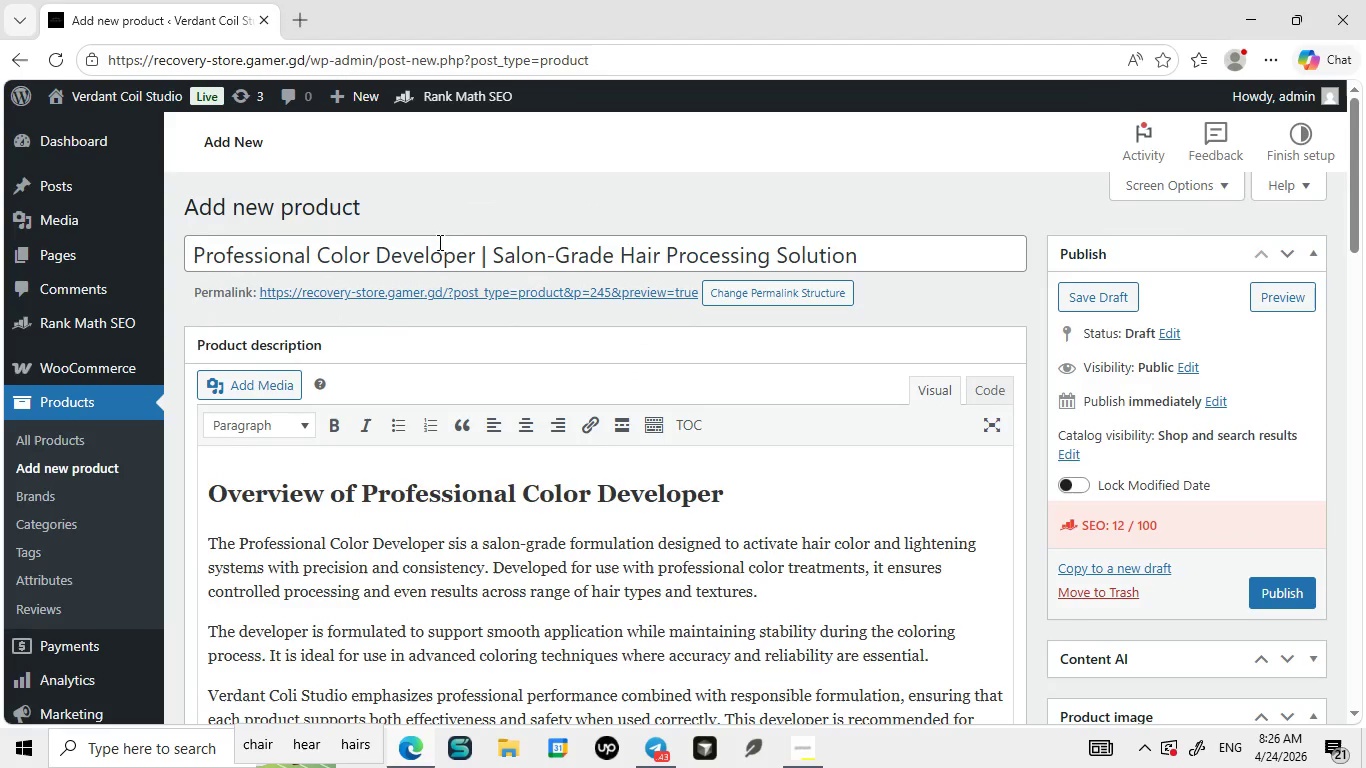 
left_click_drag(start_coordinate=[483, 256], to_coordinate=[475, 256])
 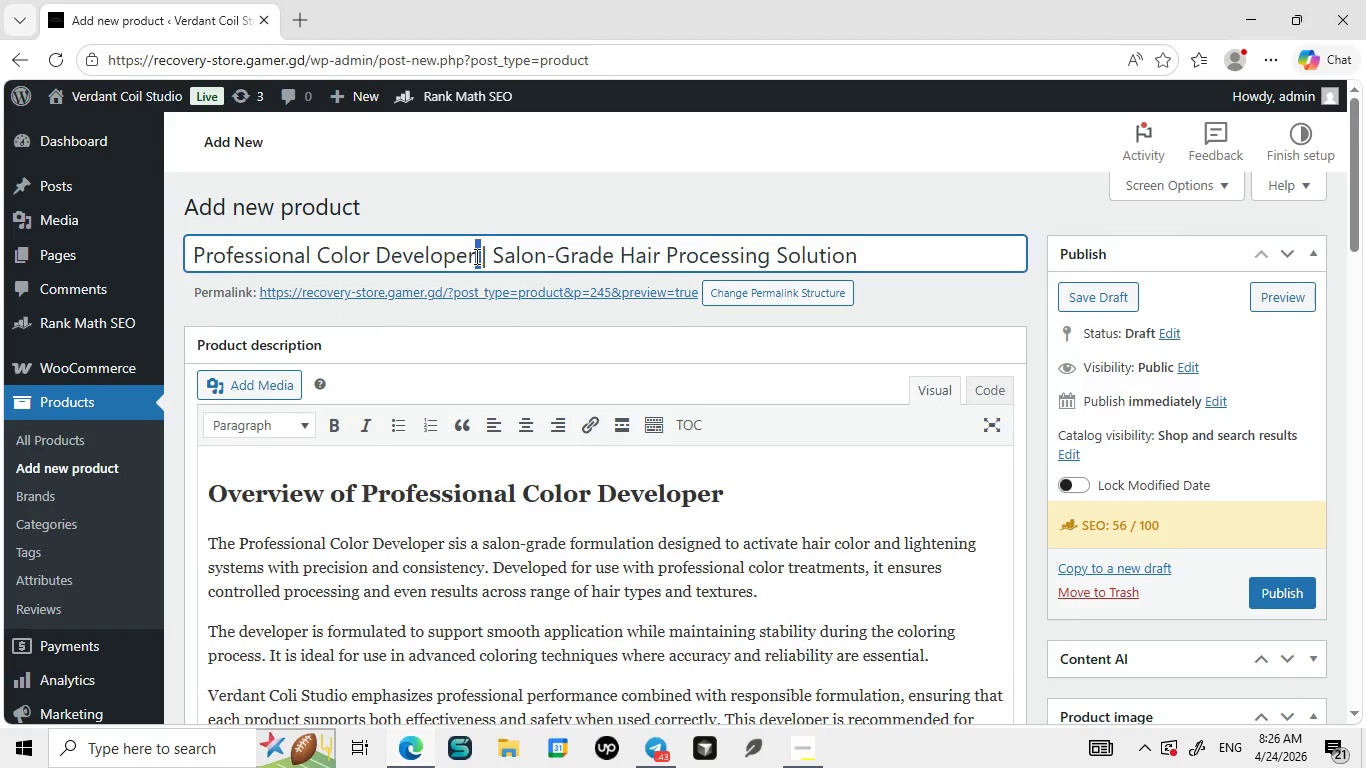 
double_click([475, 256])
 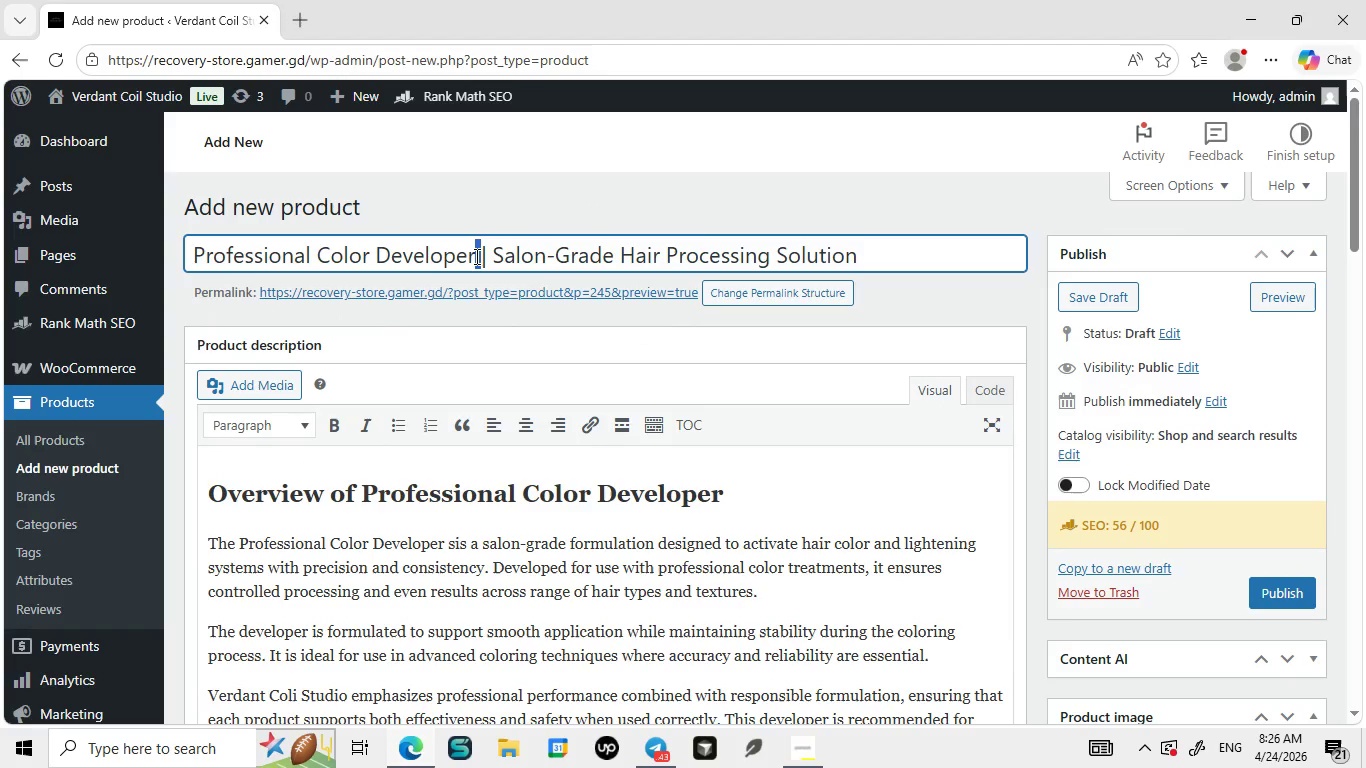 
left_click([475, 256])
 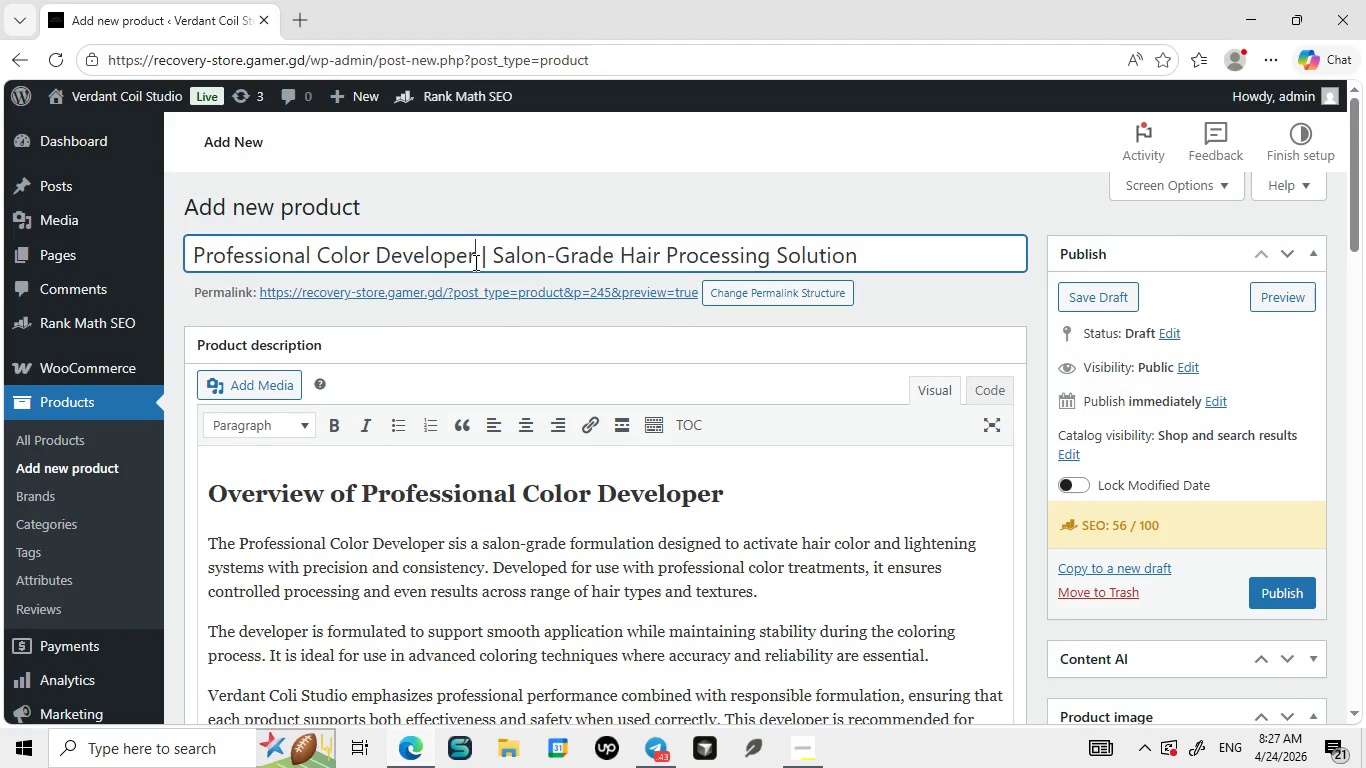 
left_click_drag(start_coordinate=[474, 262], to_coordinate=[180, 249])
 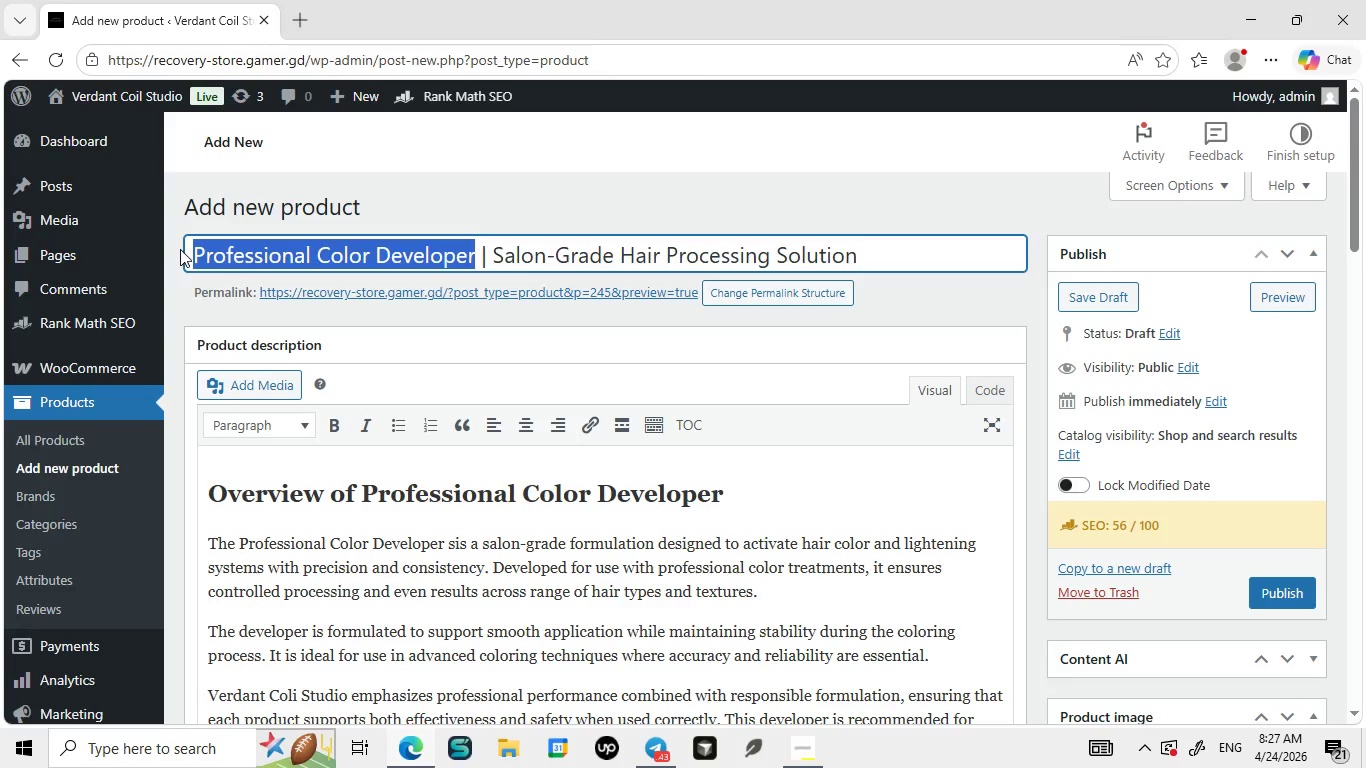 
key(Control+C)
 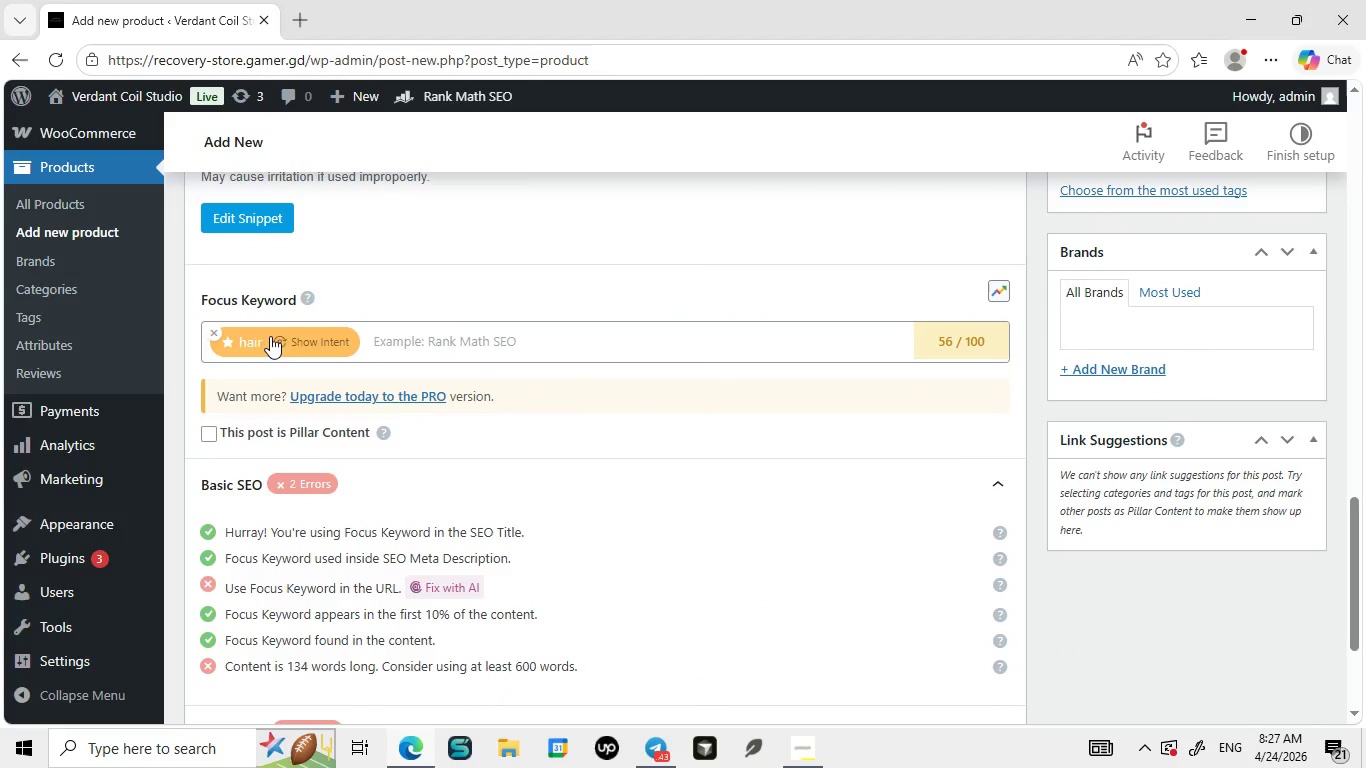 
left_click([216, 337])
 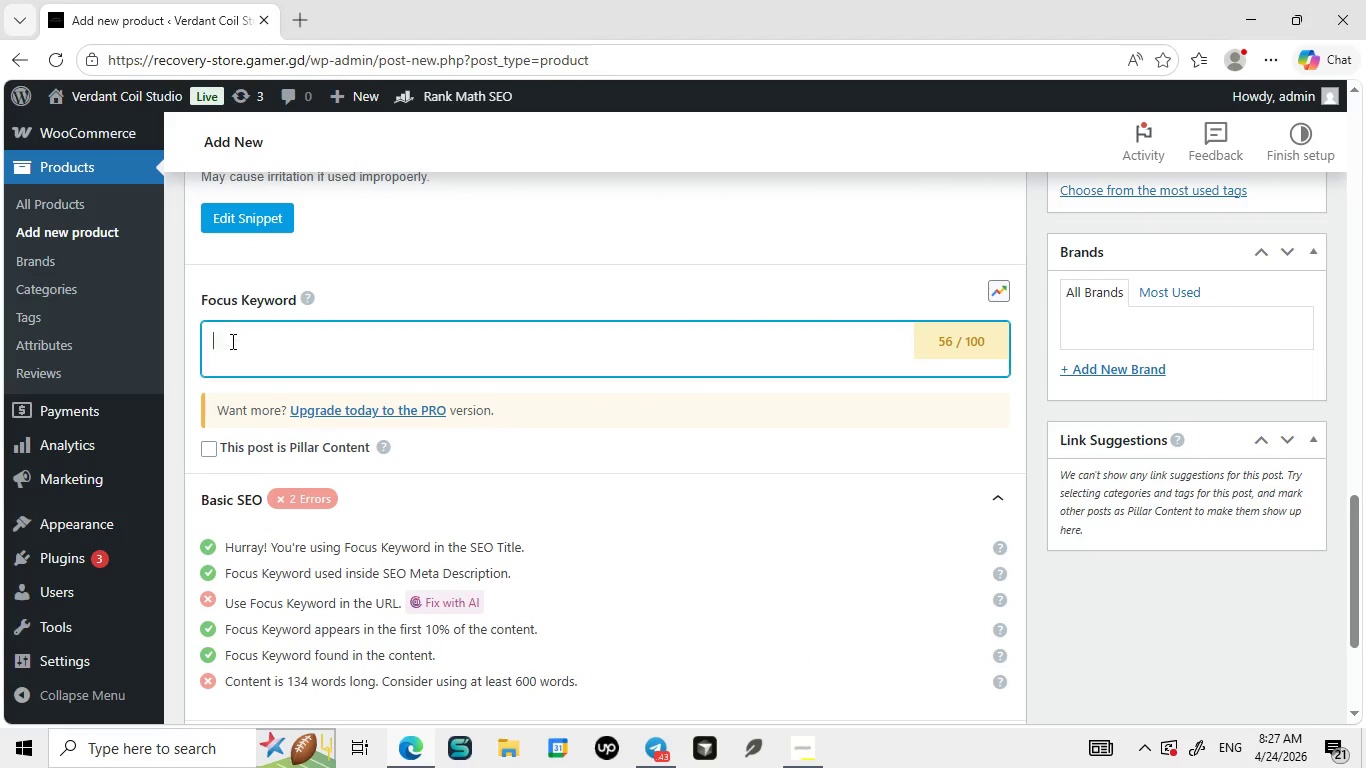 
left_click([231, 341])
 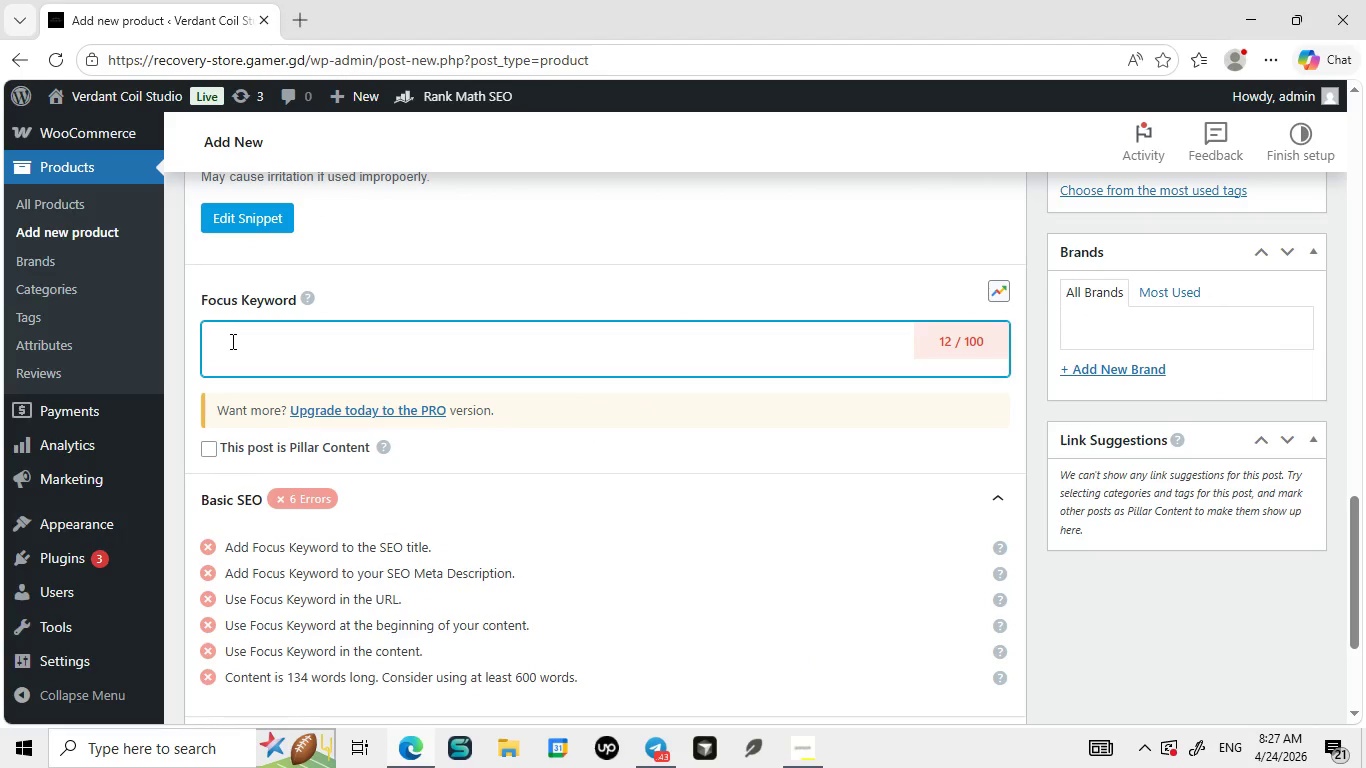 
key(Control+ControlLeft)
 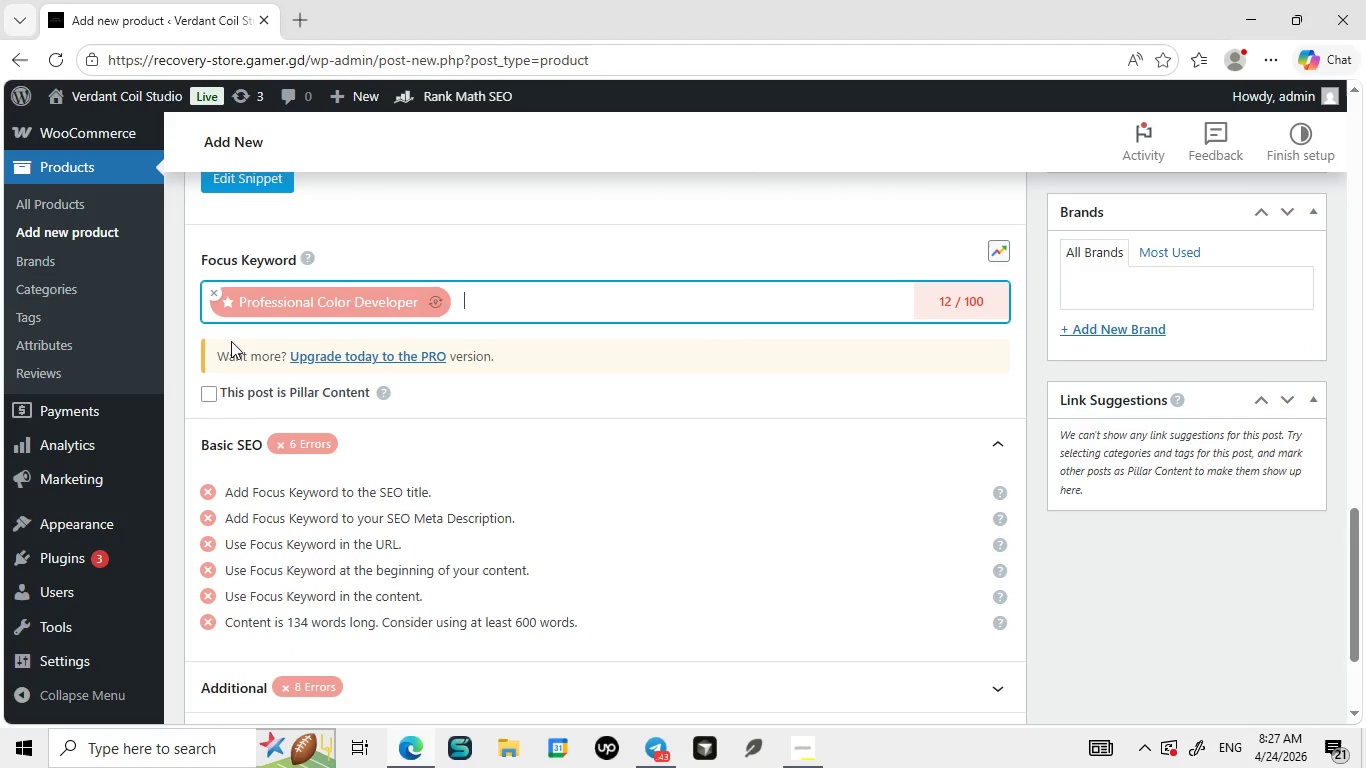 
key(Control+V)
 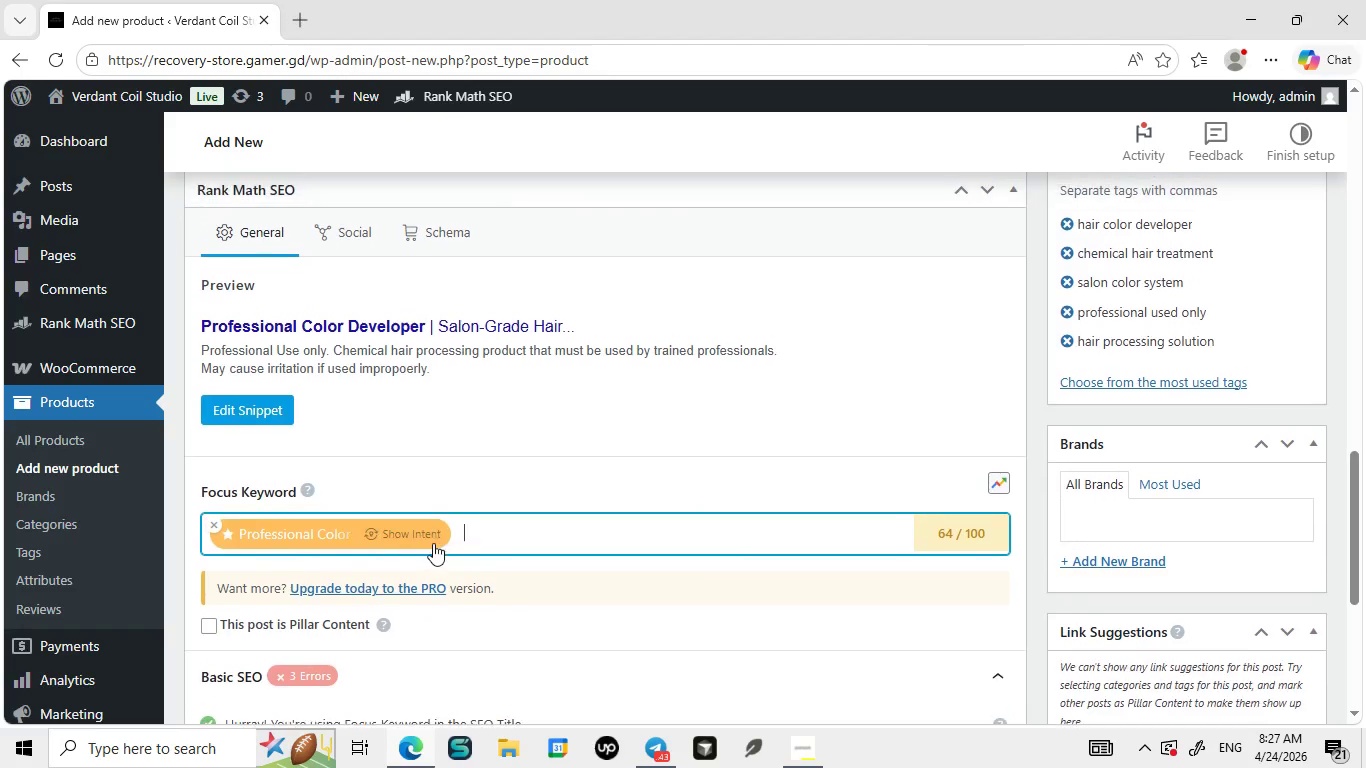 
left_click([274, 408])
 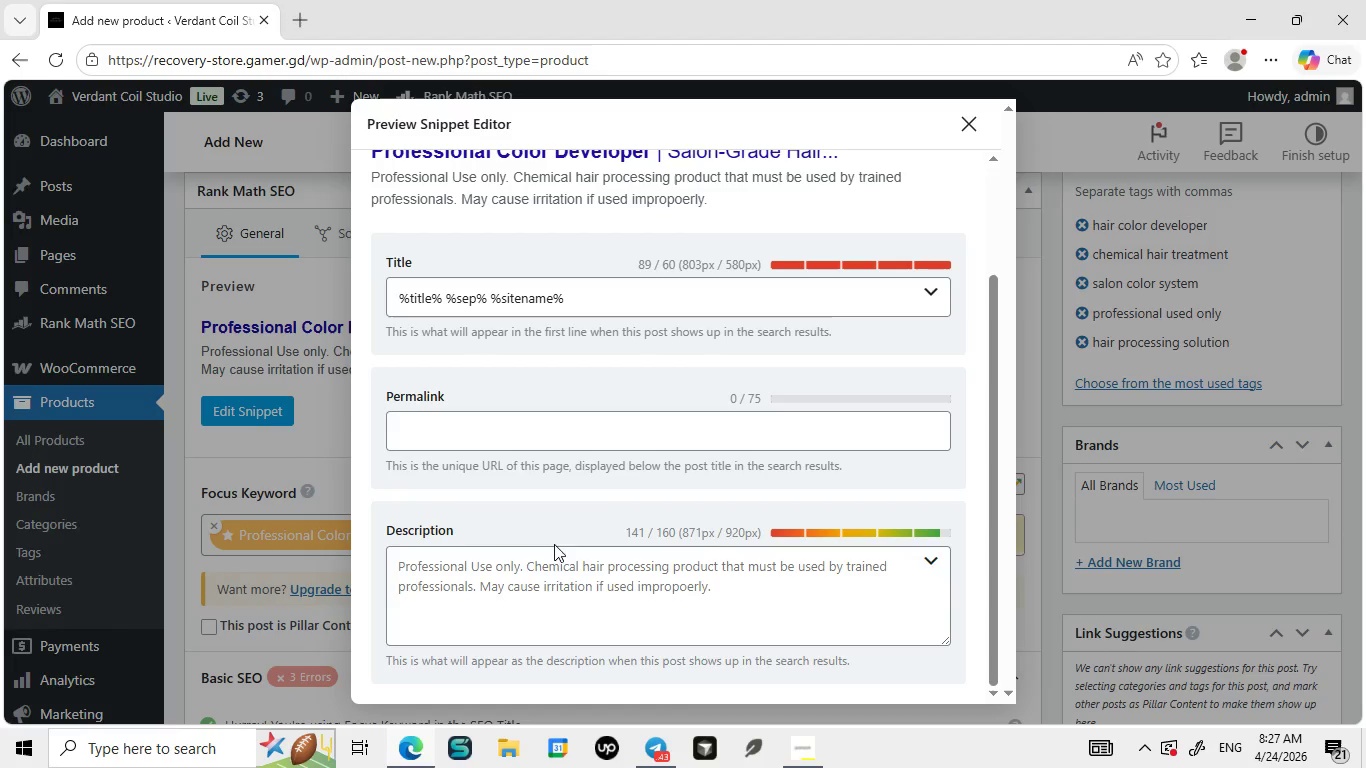 
left_click([539, 567])
 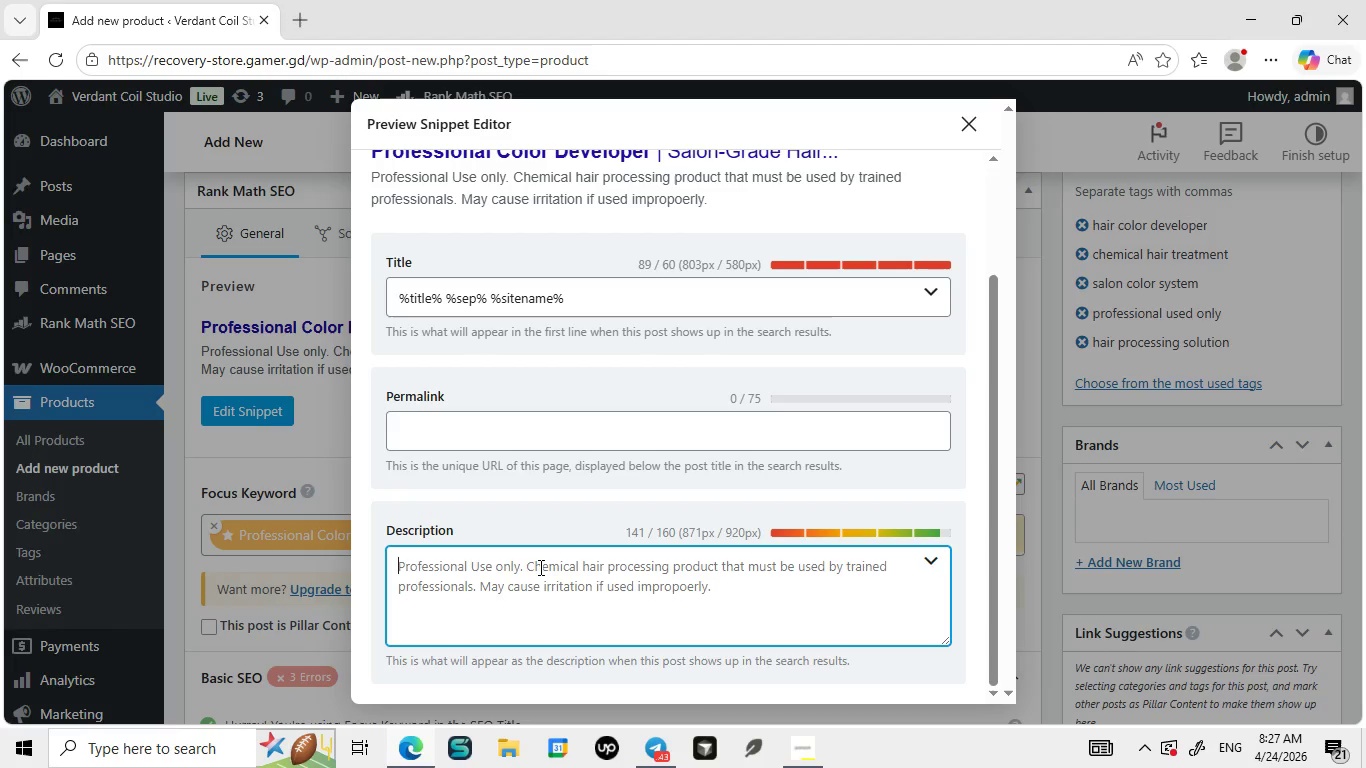 
type(Salon-grade )
 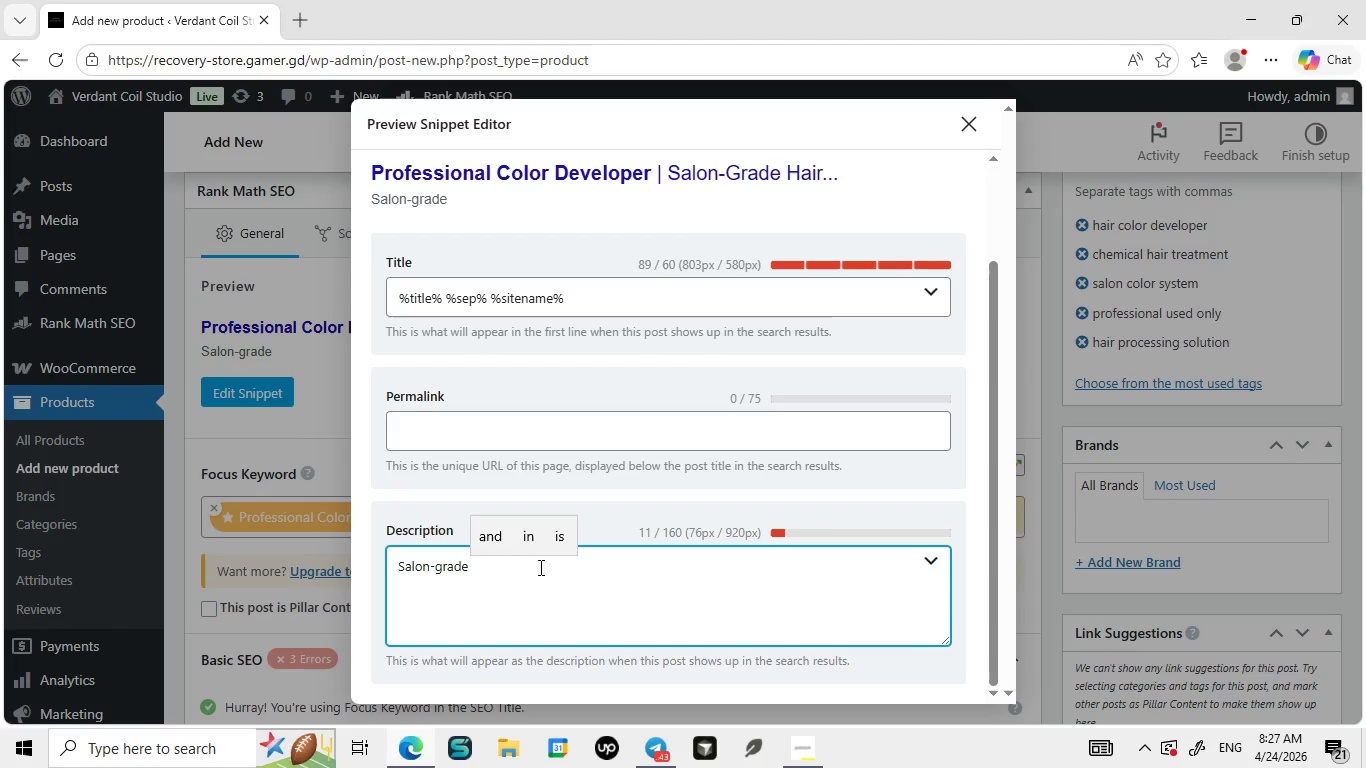 
wait(8.89)
 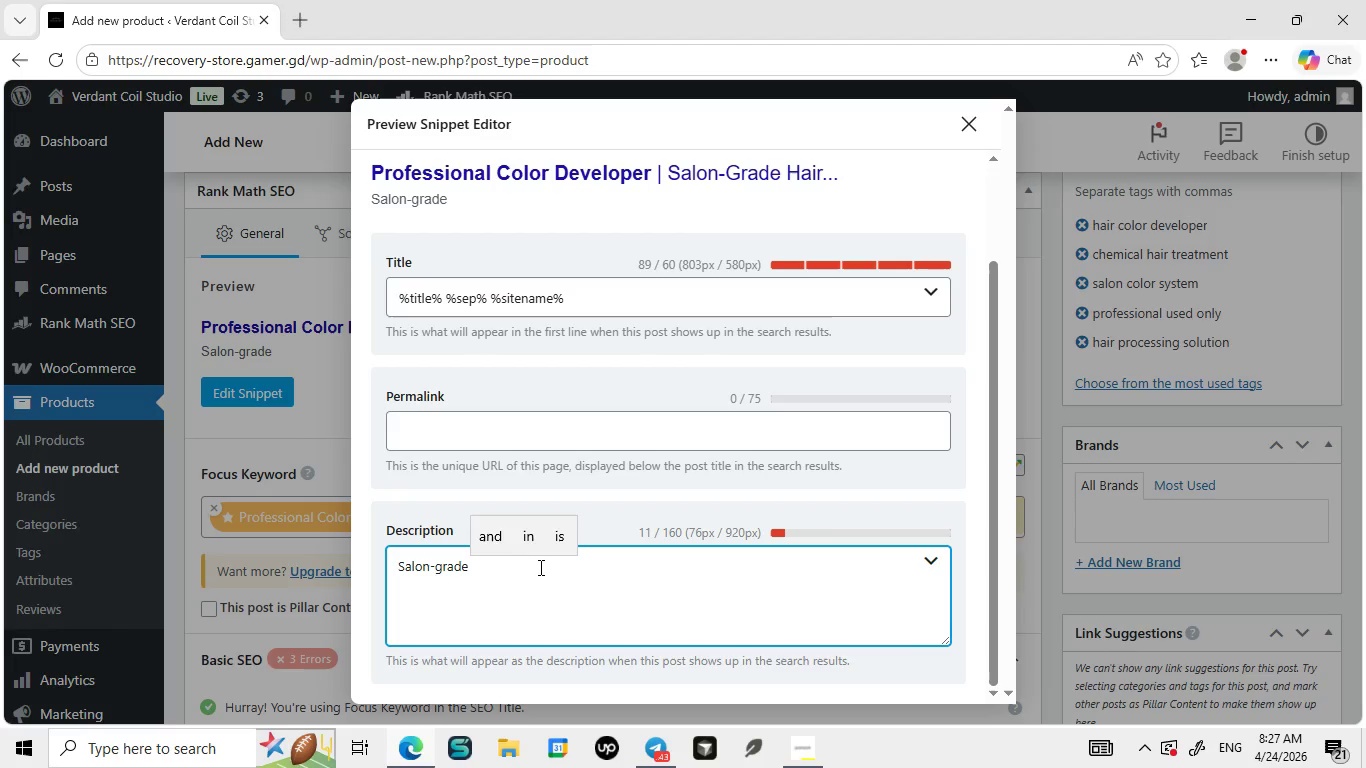 
type(hair )
 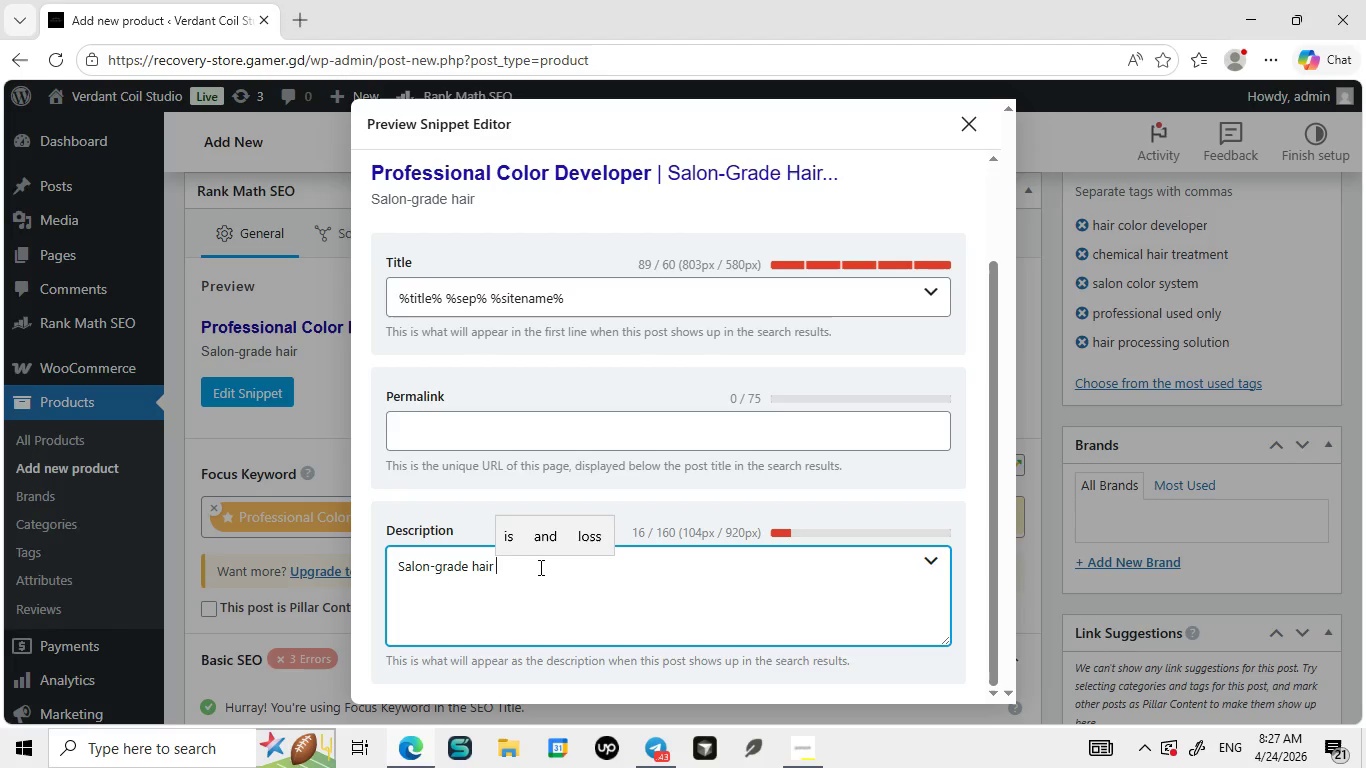 
wait(15.88)
 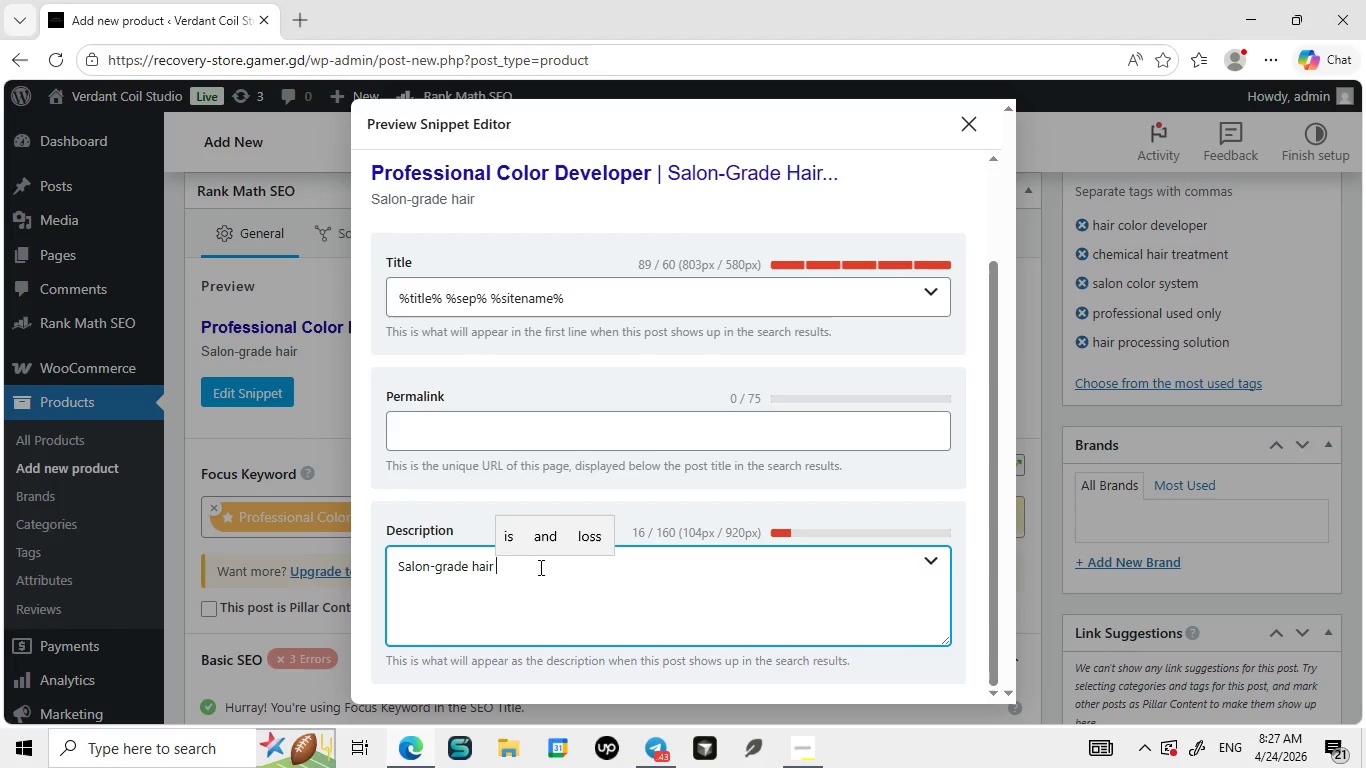 
type(color develoe)
key(Backspace)
type(per)
 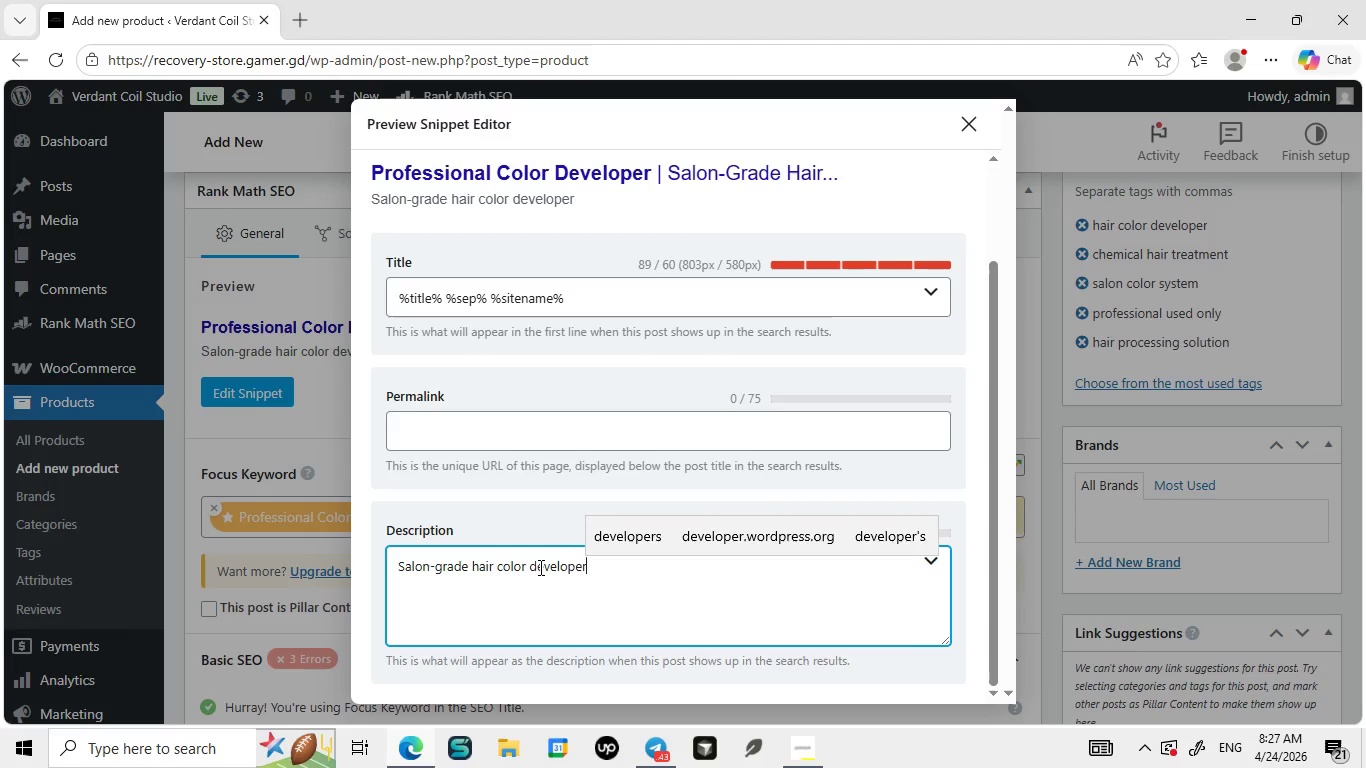 
wait(8.41)
 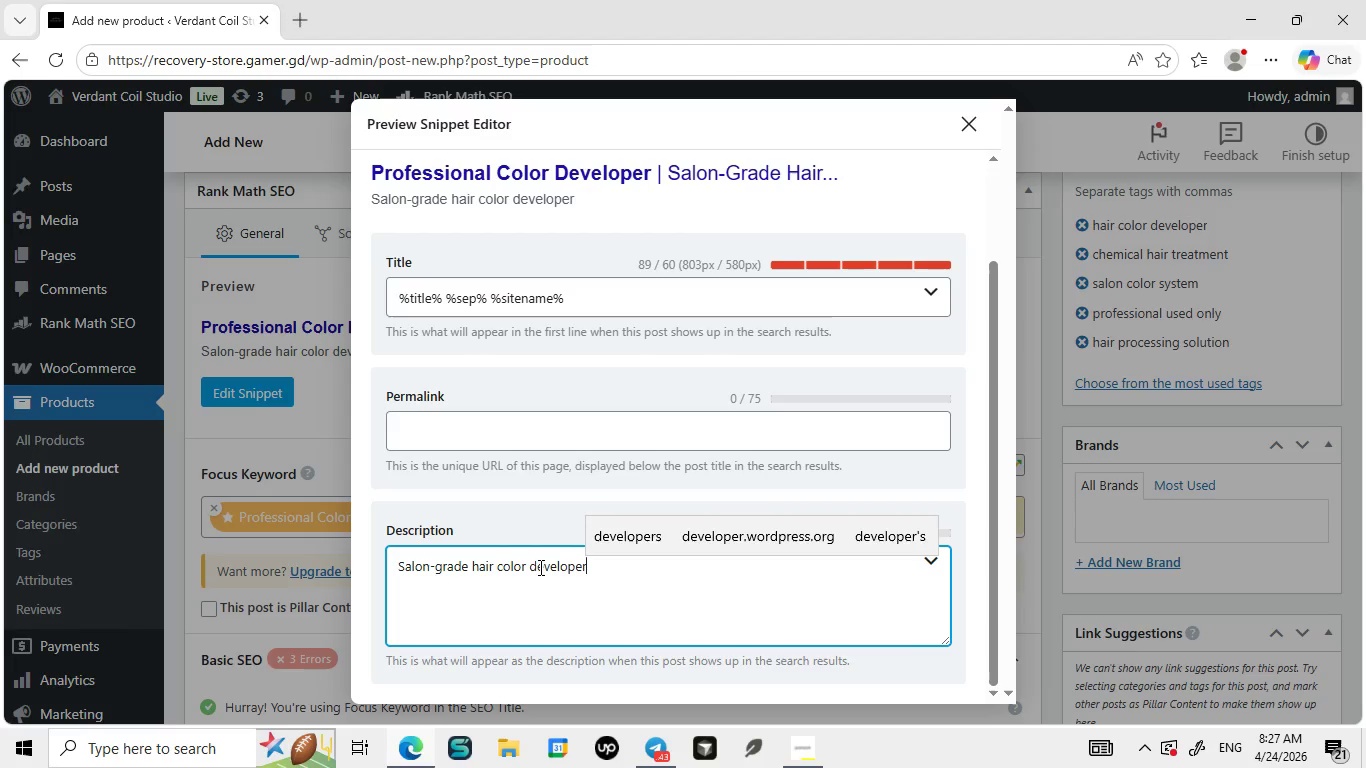 
type( designed for controlled processing and professional color treatments.)
 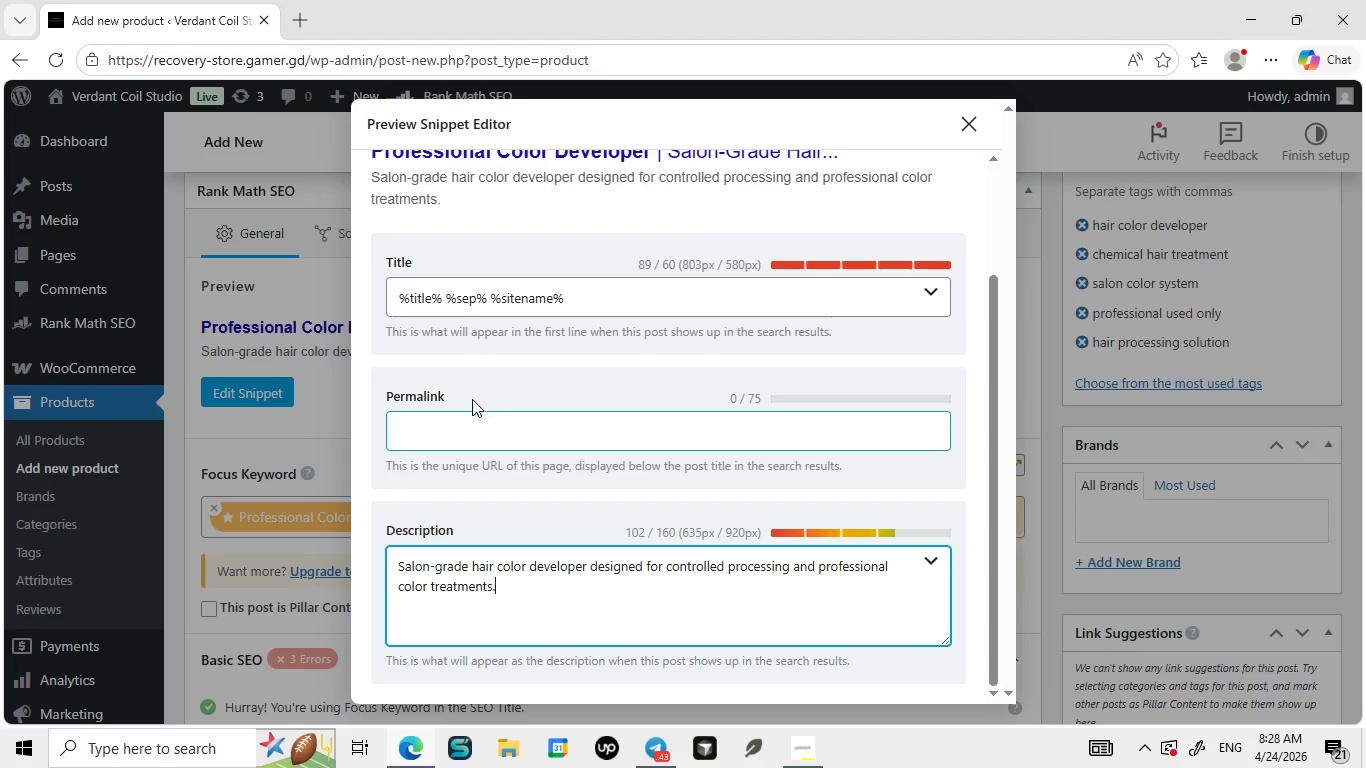 
left_click([458, 421])
 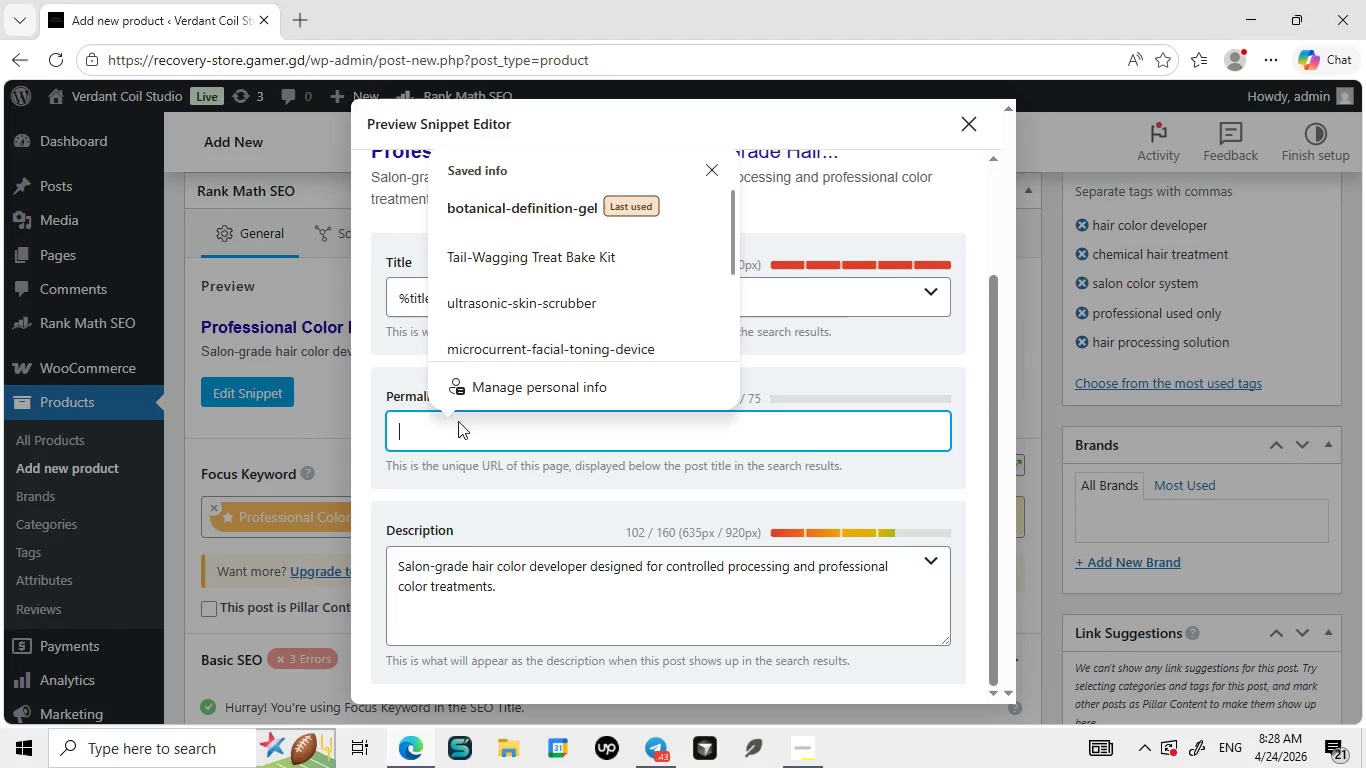 
left_click([441, 435])
 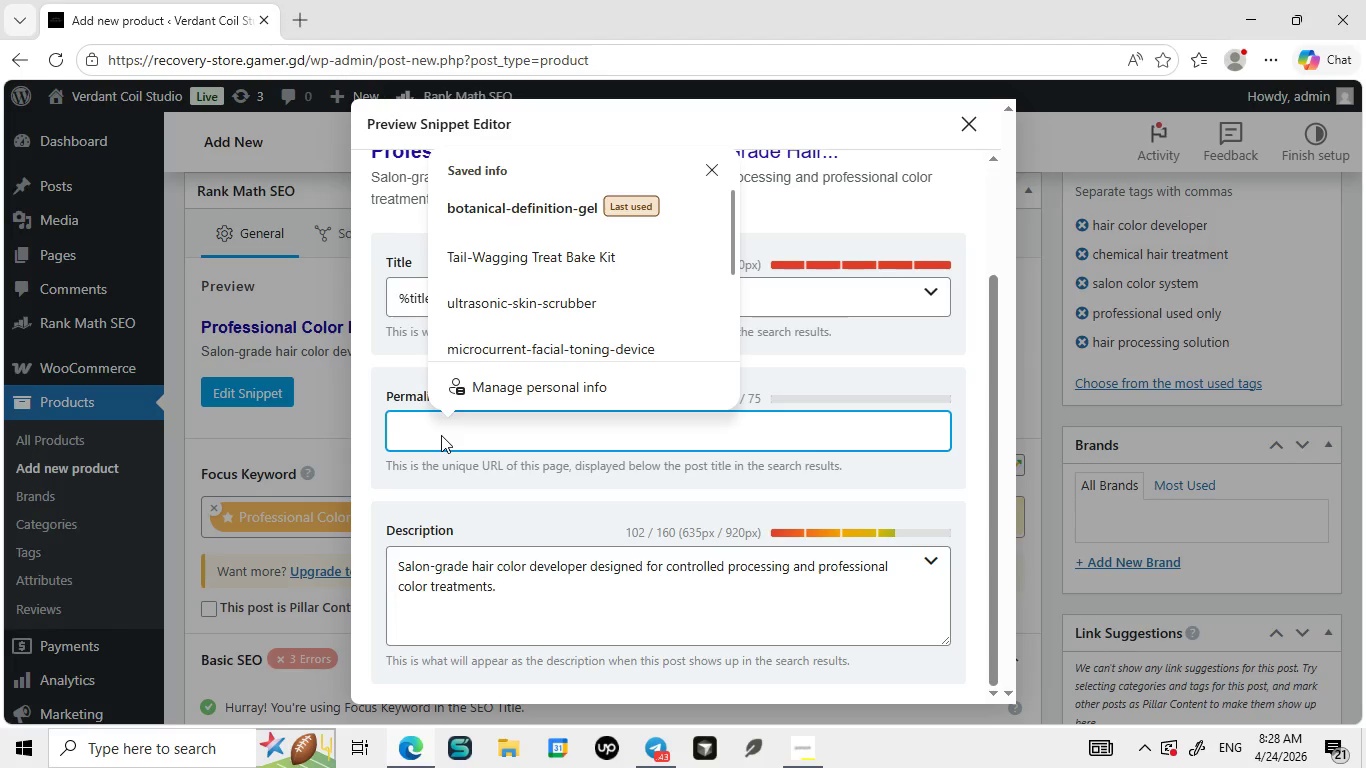 
type(profe)
 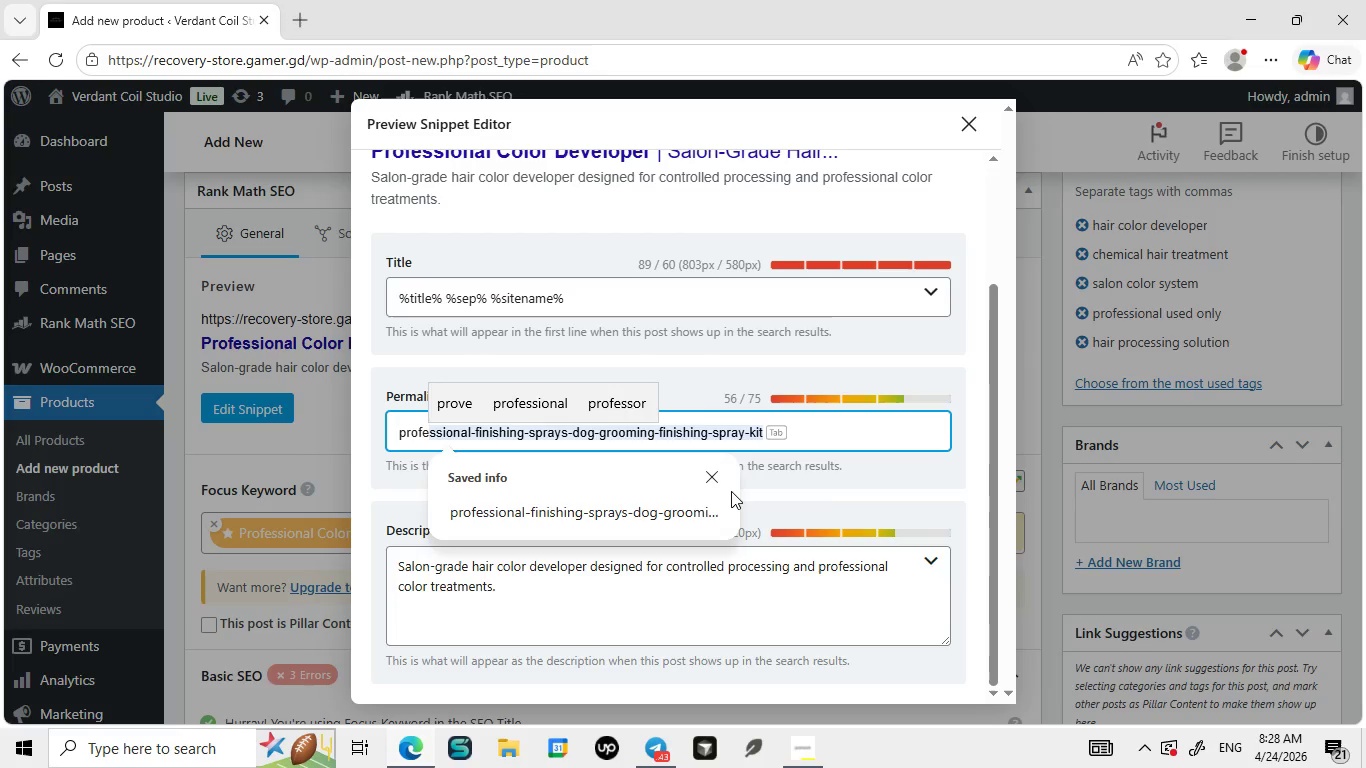 
left_click([824, 432])
 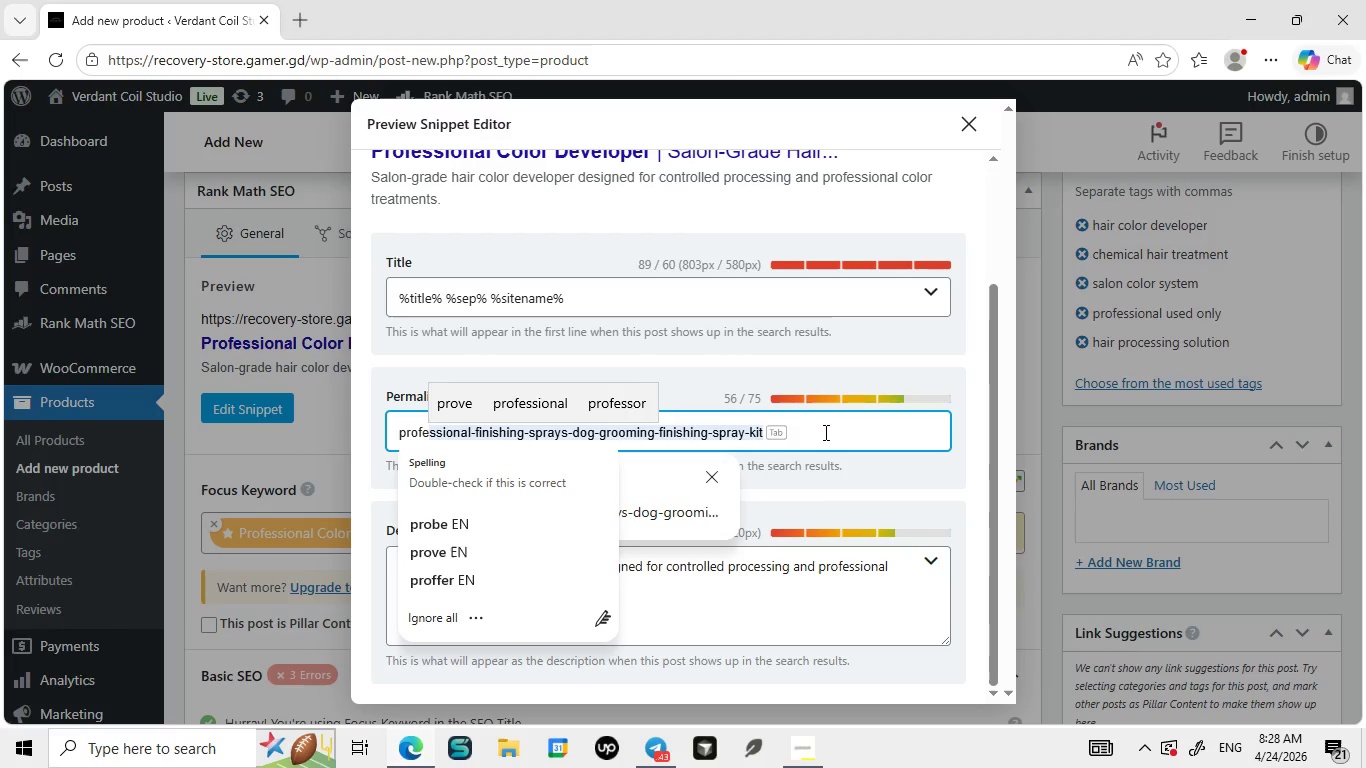 
left_click([824, 432])
 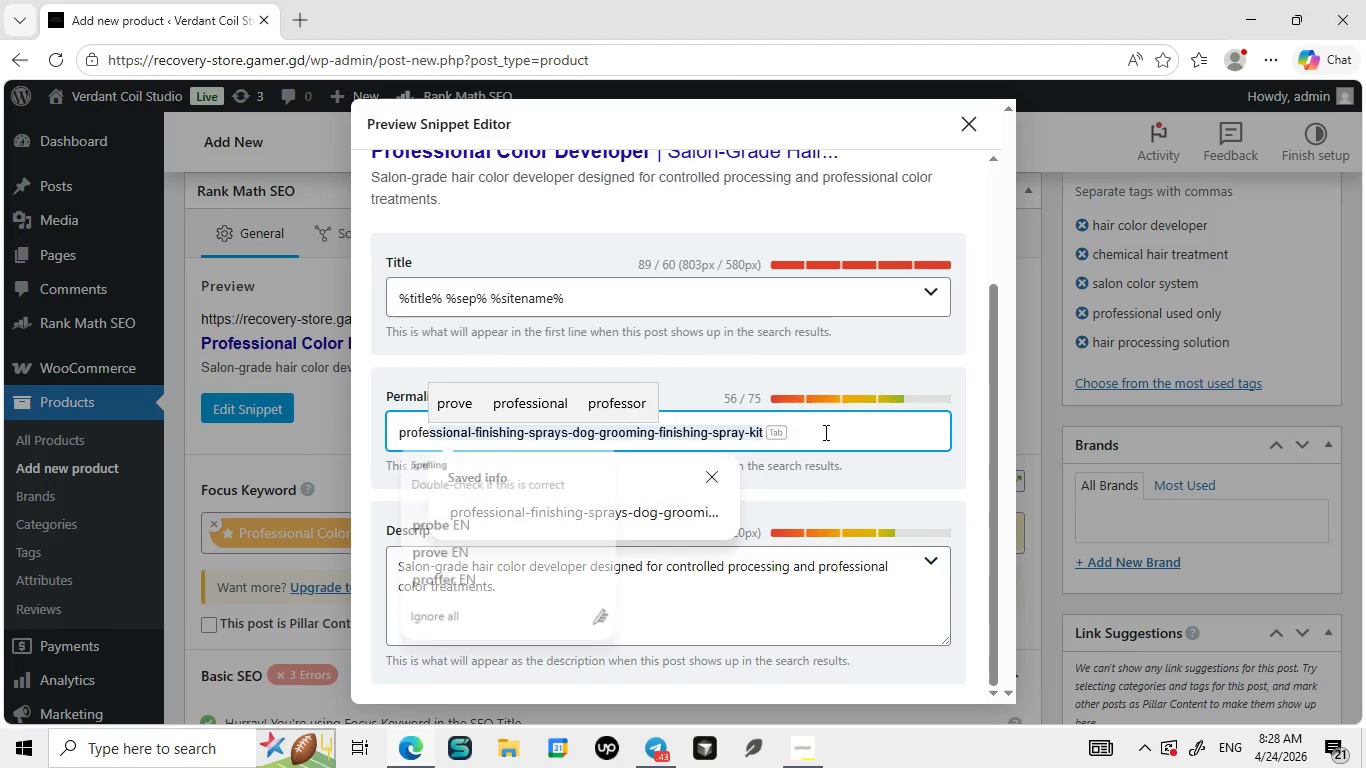 
left_click_drag(start_coordinate=[824, 432], to_coordinate=[411, 444])
 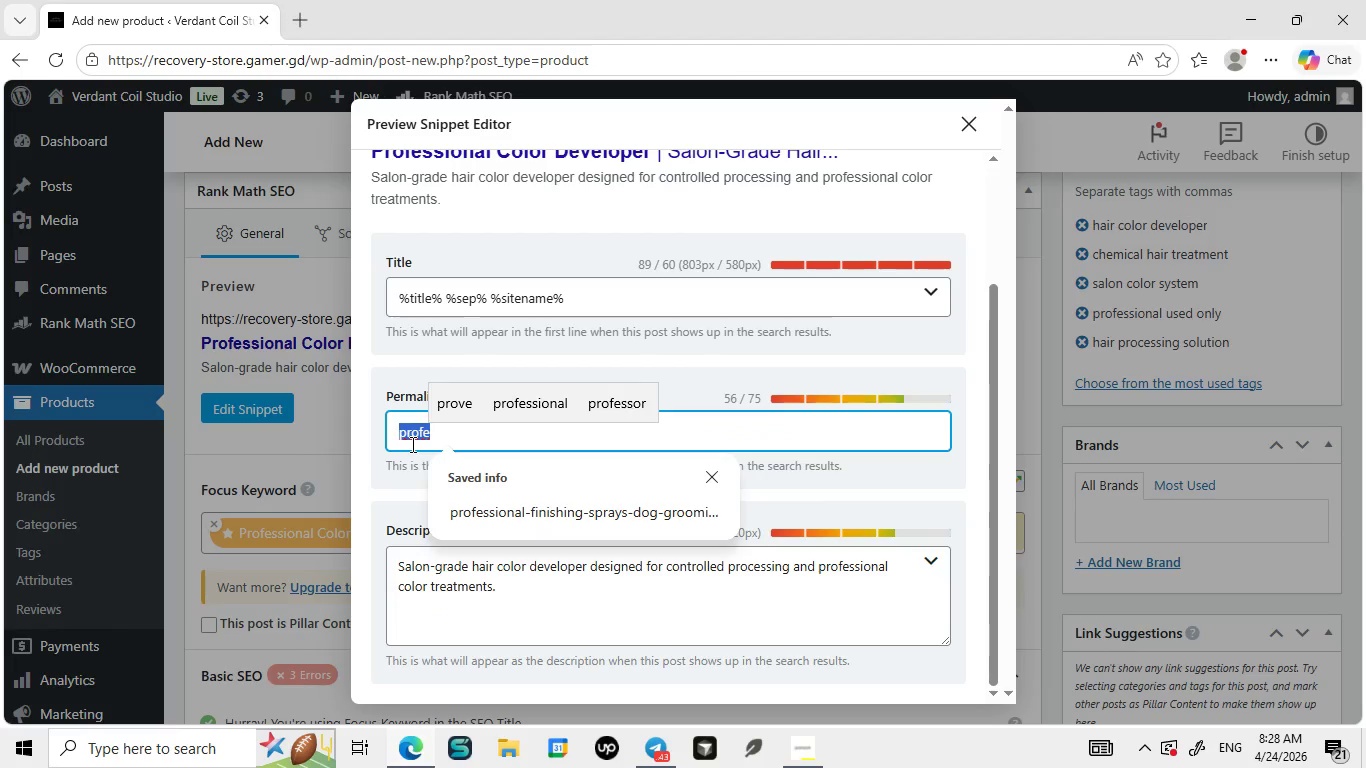 
key(Backspace)
 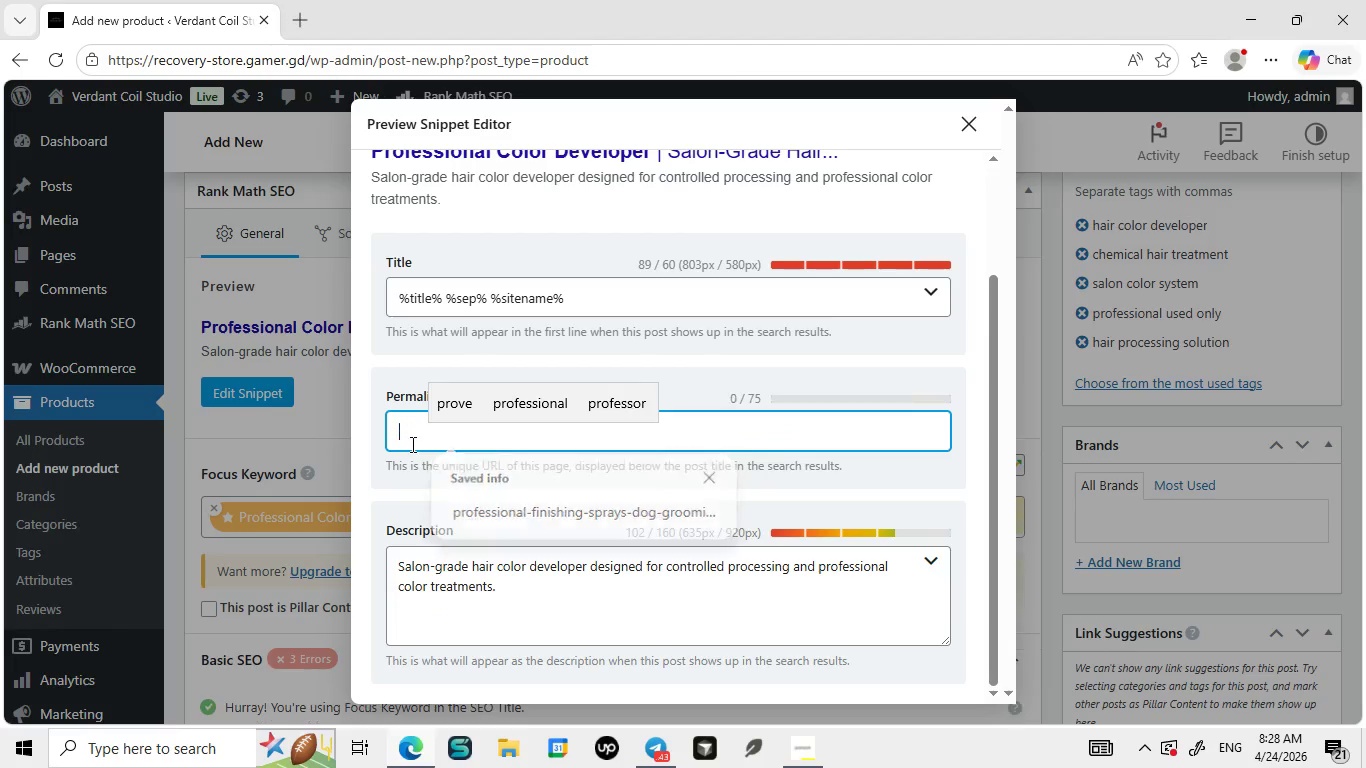 
key(Backspace)
 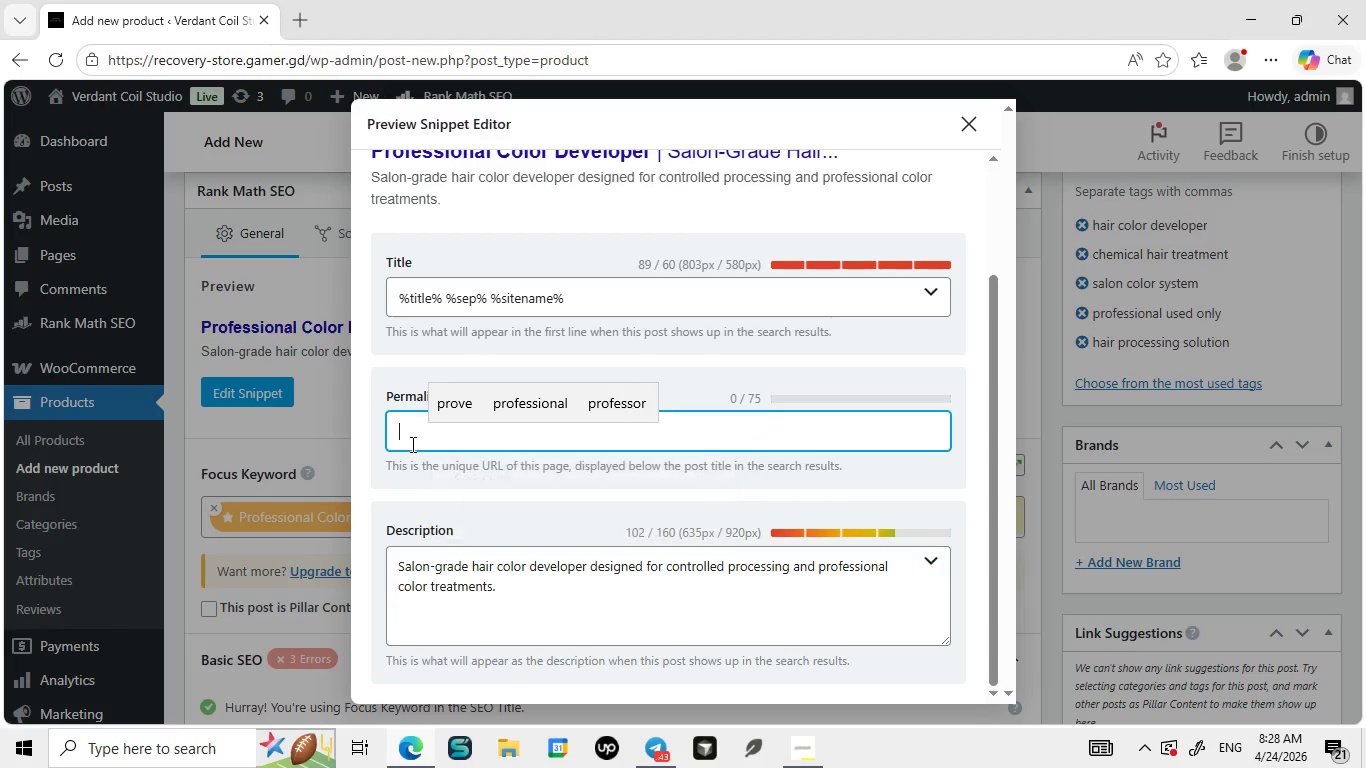 
key(Backspace)
 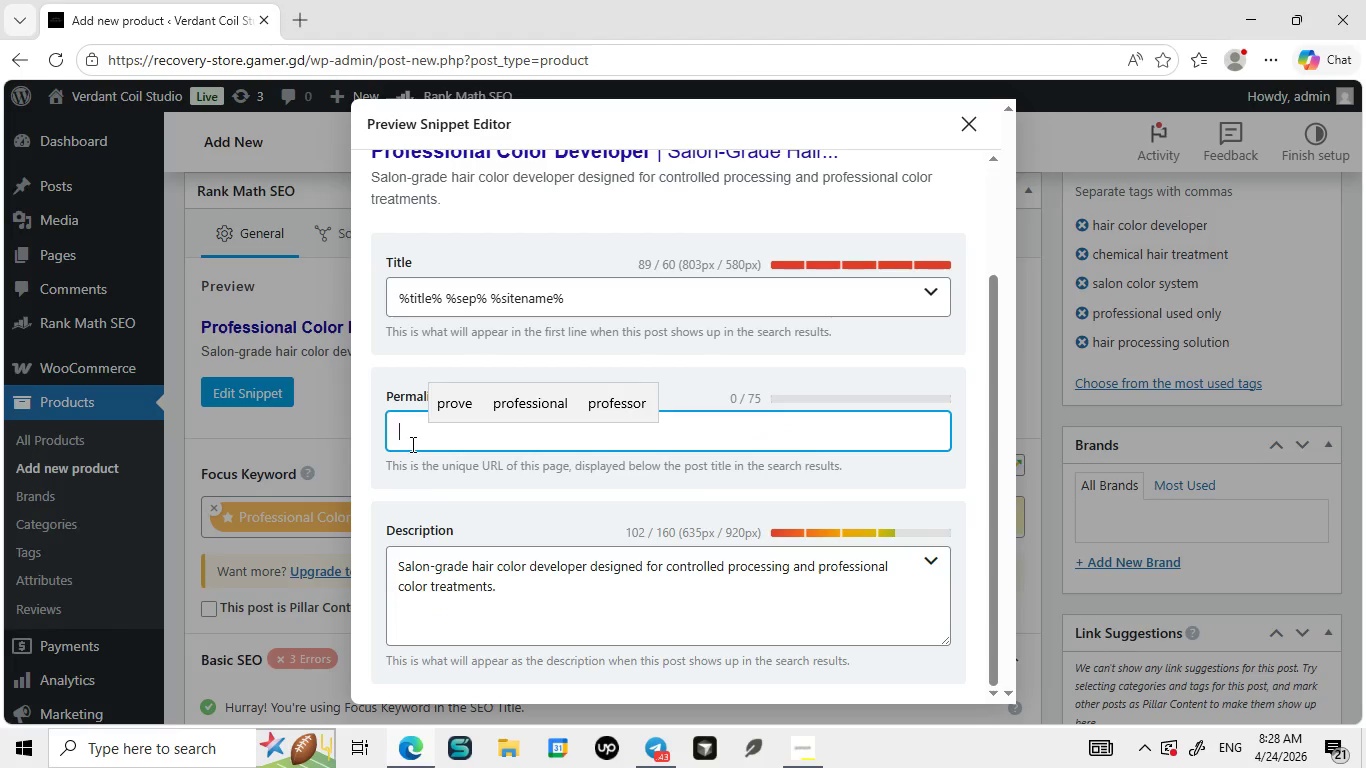 
key(Backspace)
 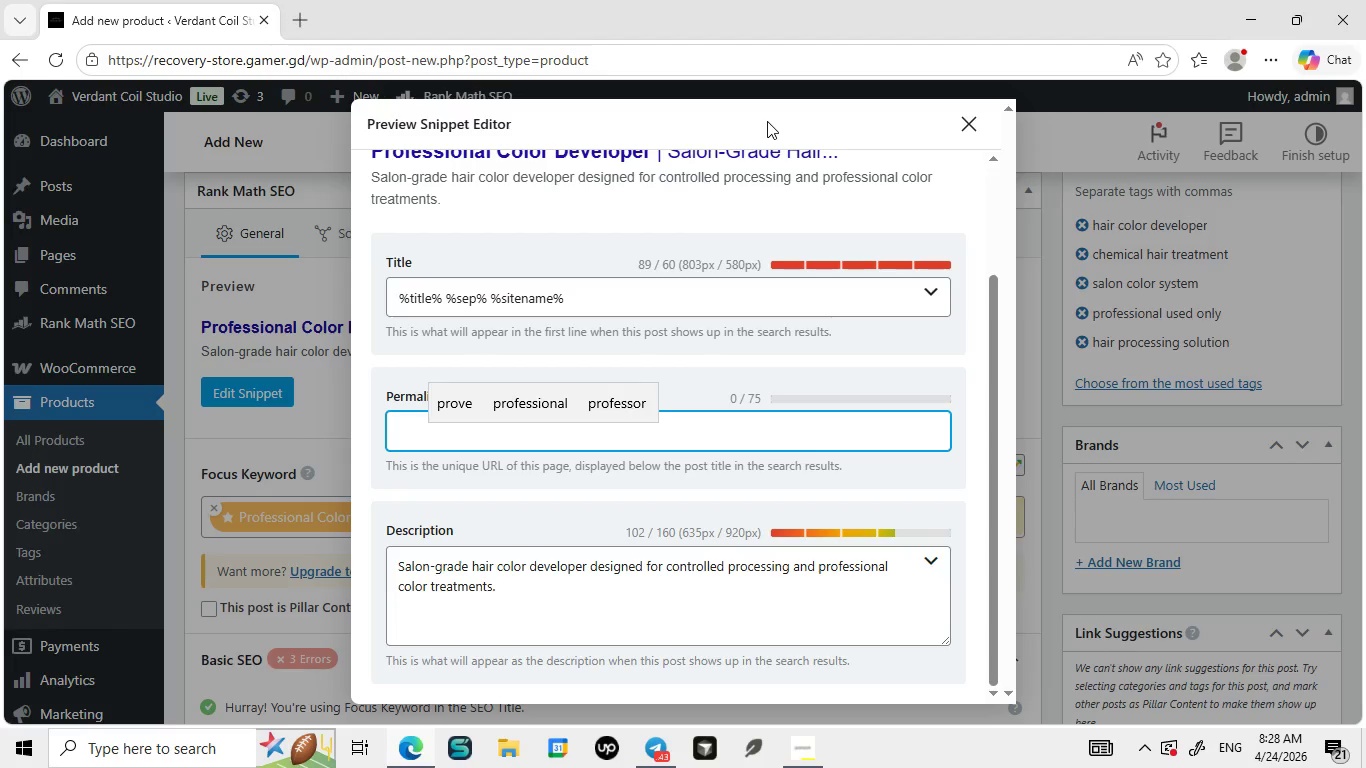 
wait(13.83)
 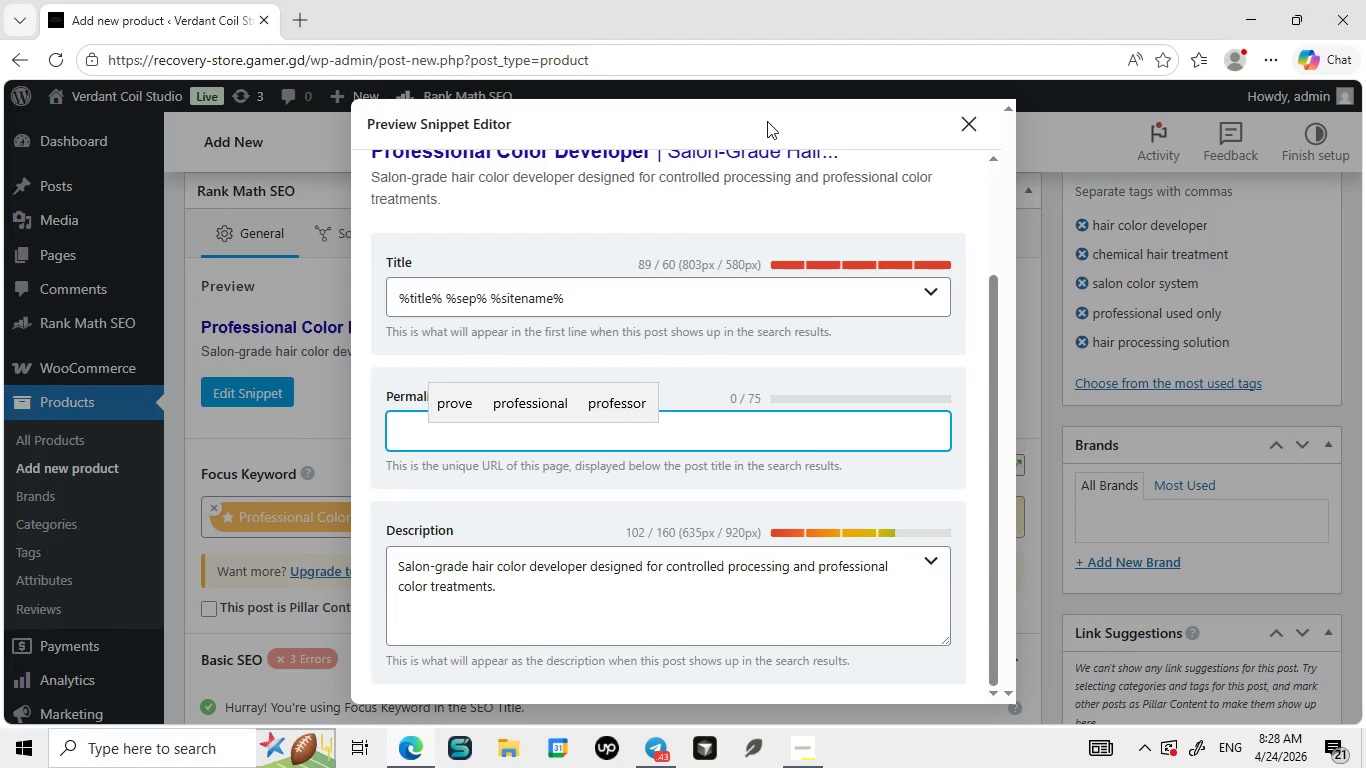 
type(professional-color-devloper)
key(Backspace)
key(Backspace)
key(Backspace)
key(Backspace)
key(Backspace)
type(eloper)
 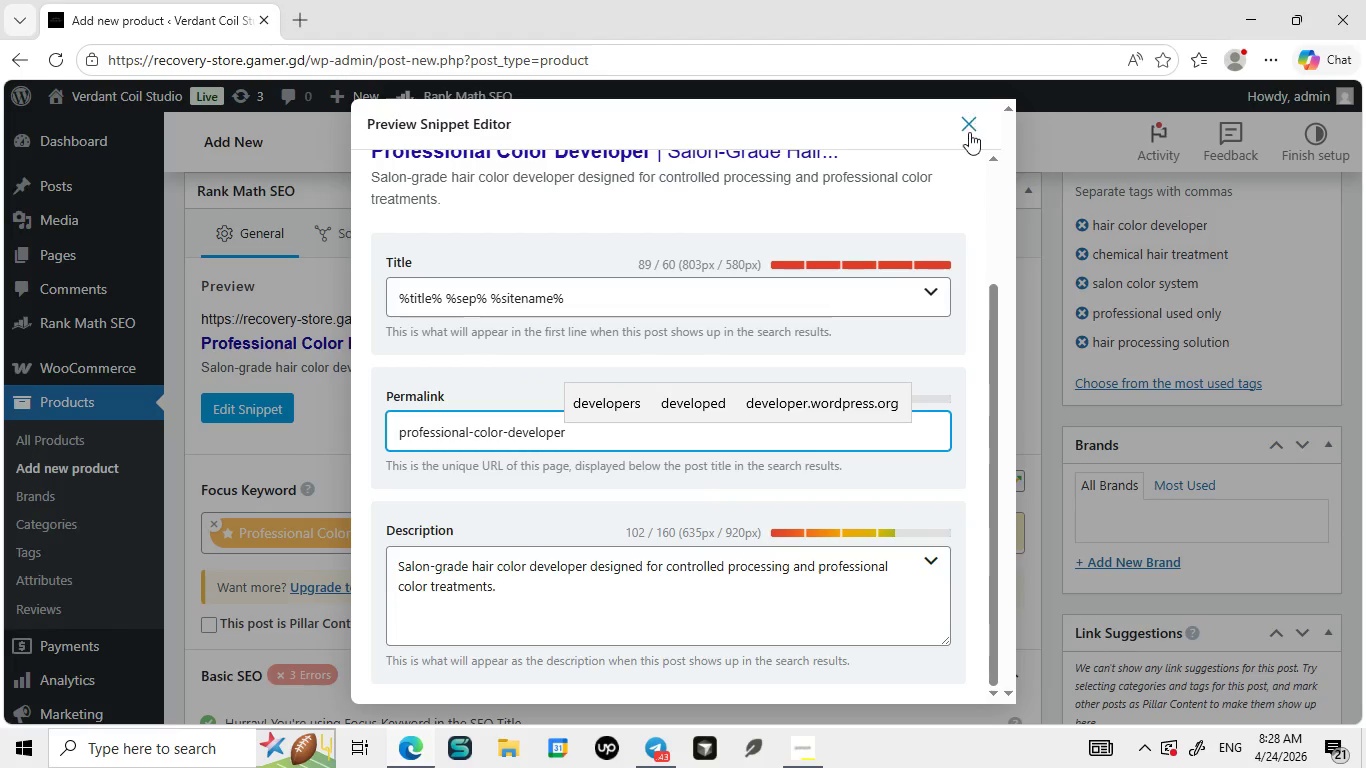 
left_click([969, 135])
 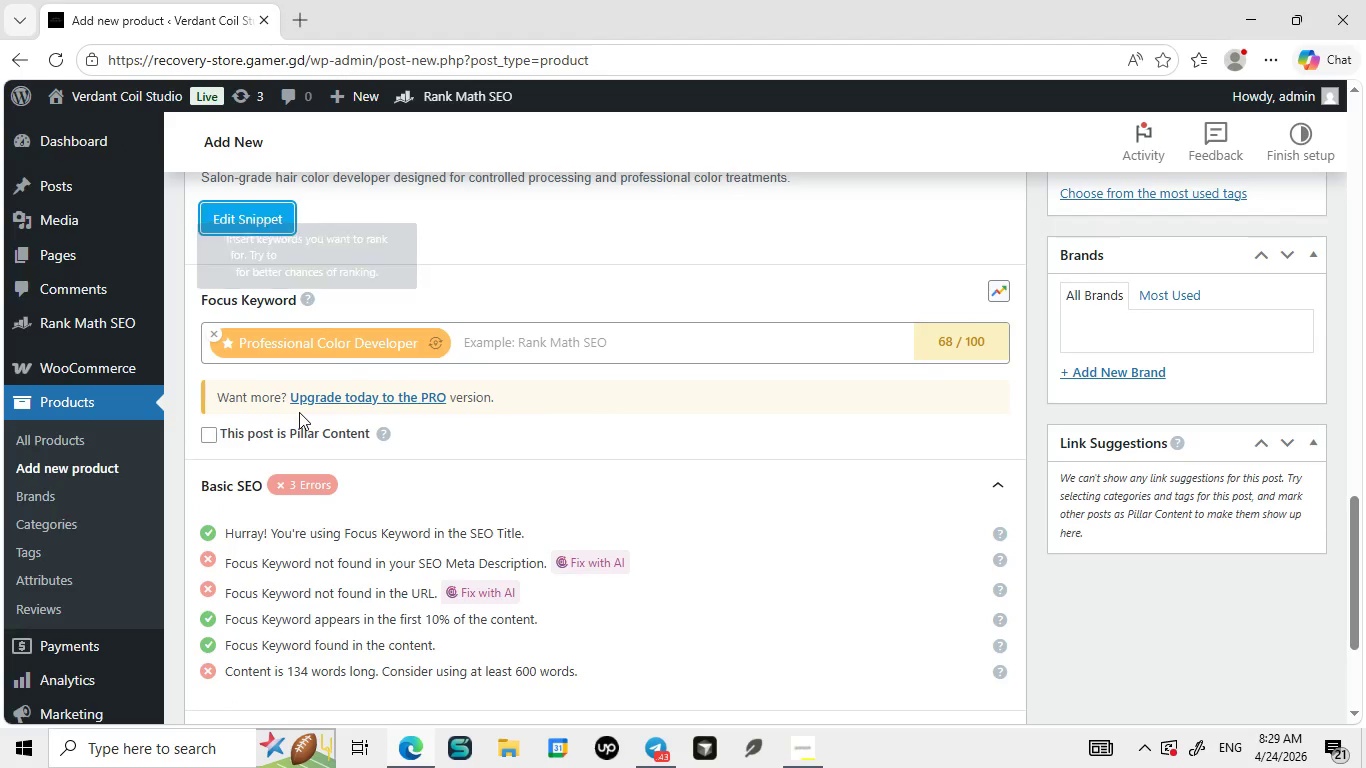 
left_click([263, 213])
 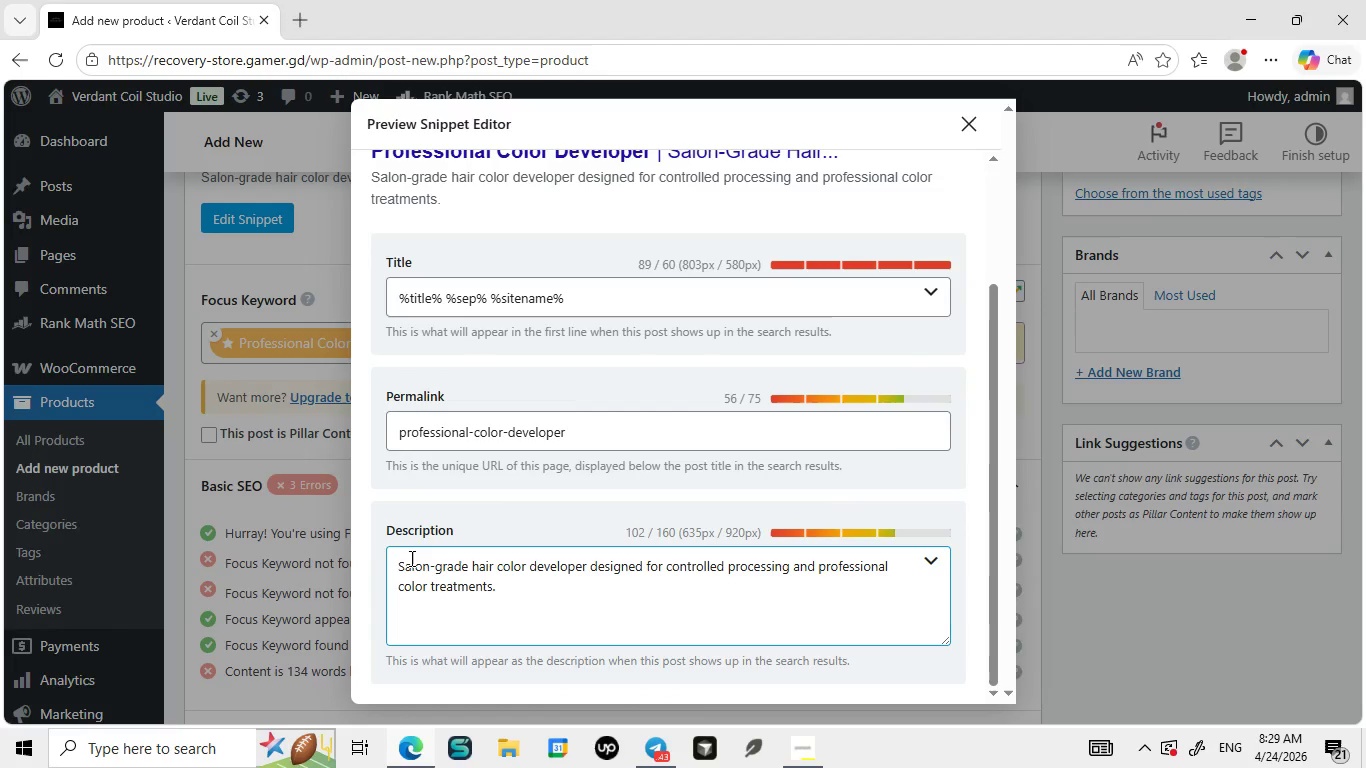 
left_click([401, 560])
 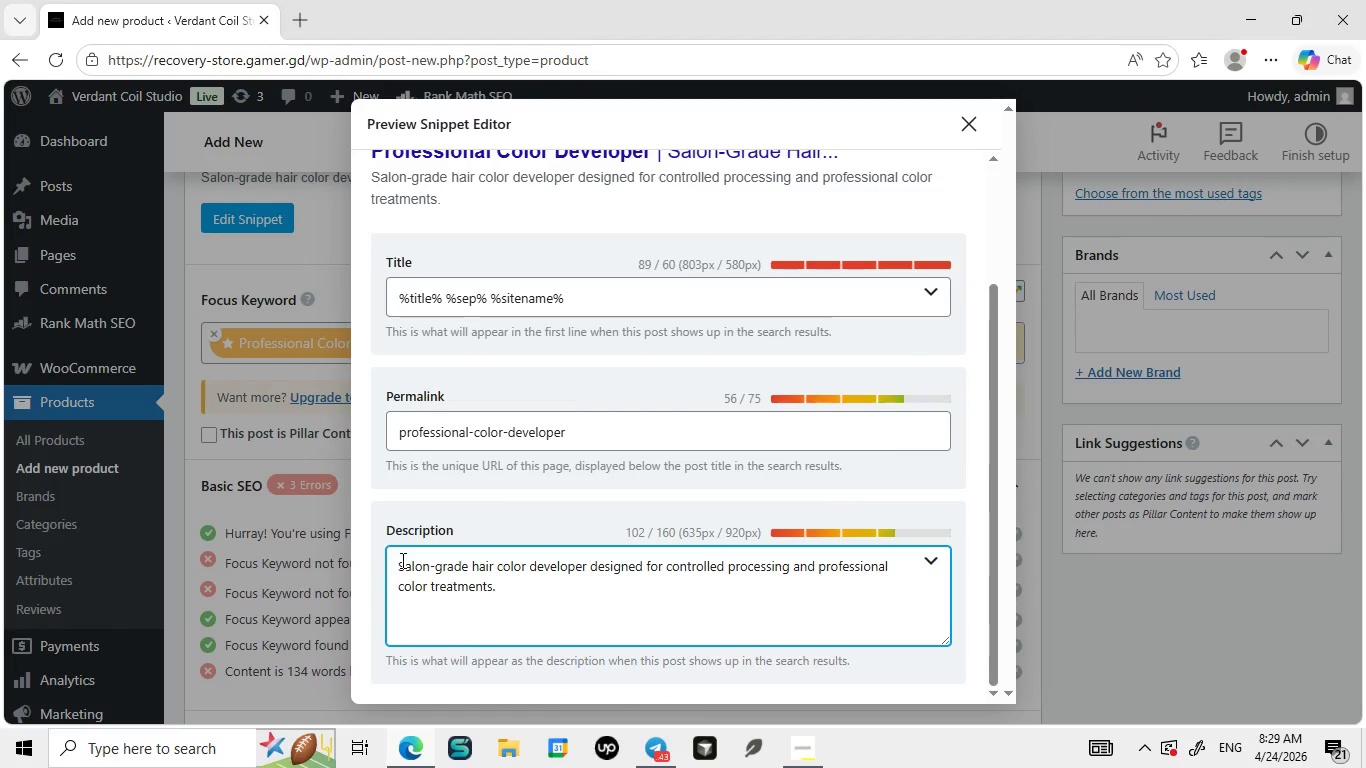 
type(ProfesProfessional C)
 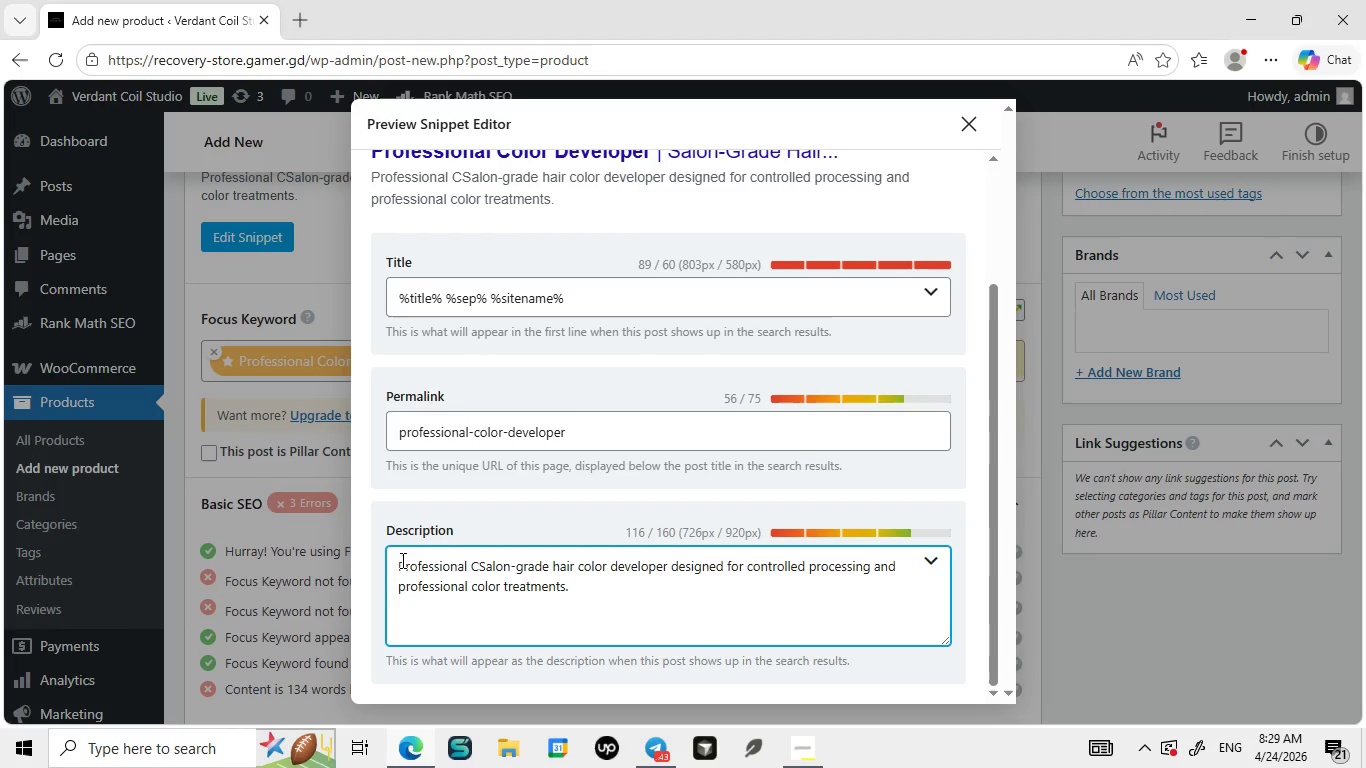 
hold_key(key=Backspace, duration=0.94)
 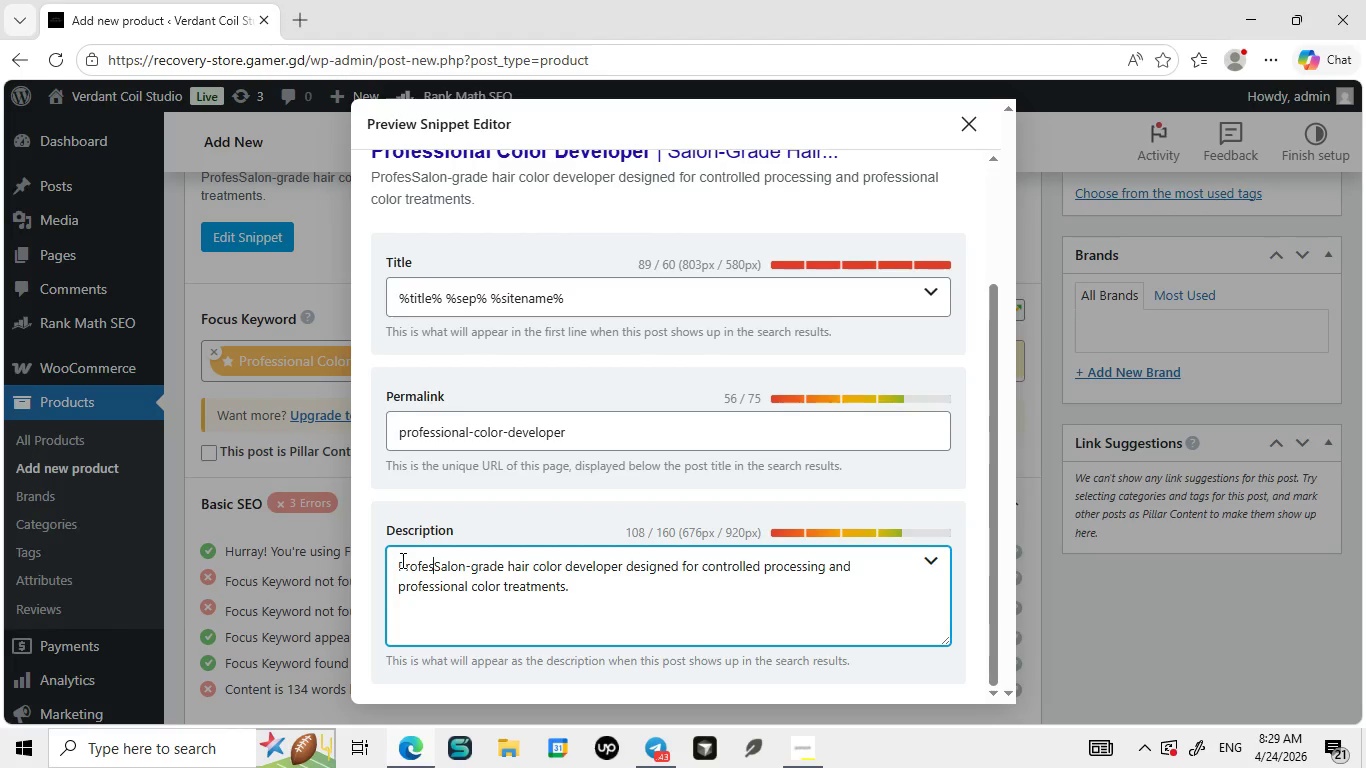 
left_click([398, 561])
 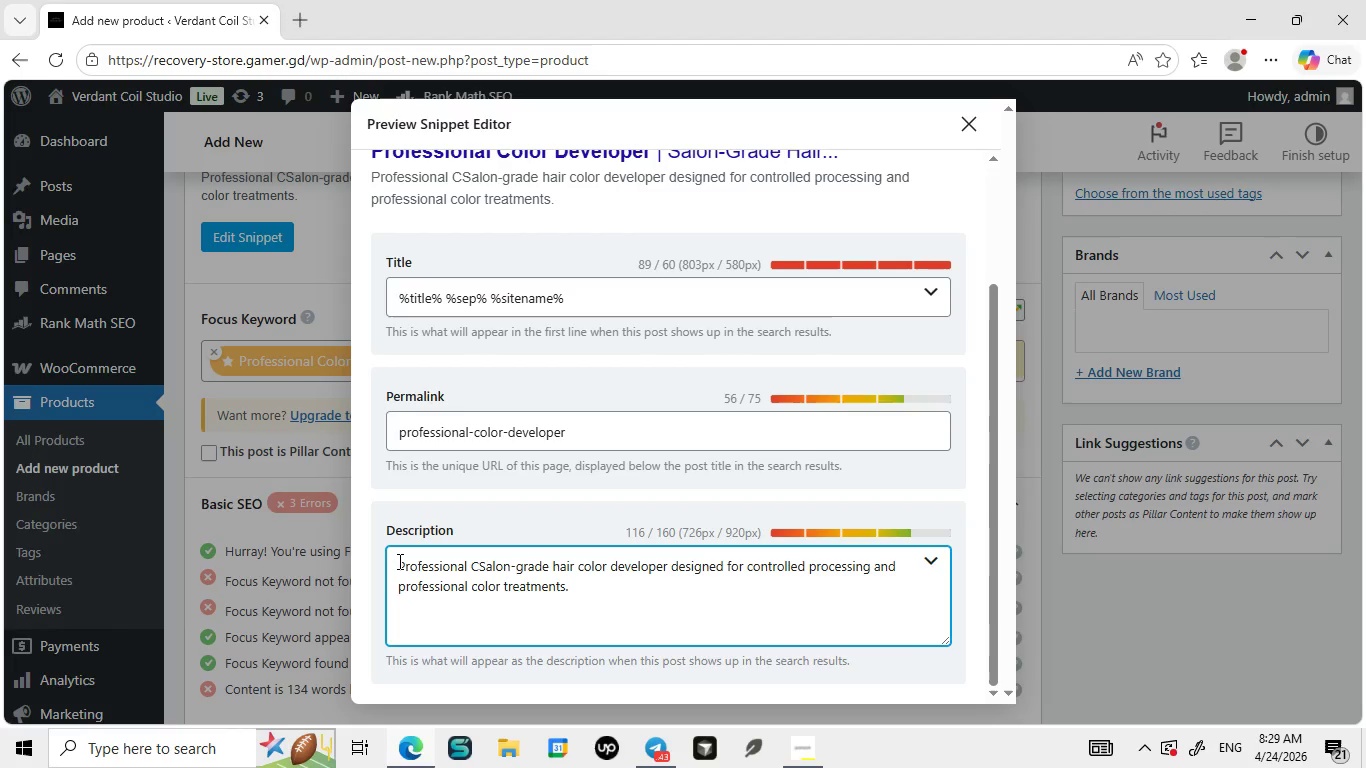 
type(The )
 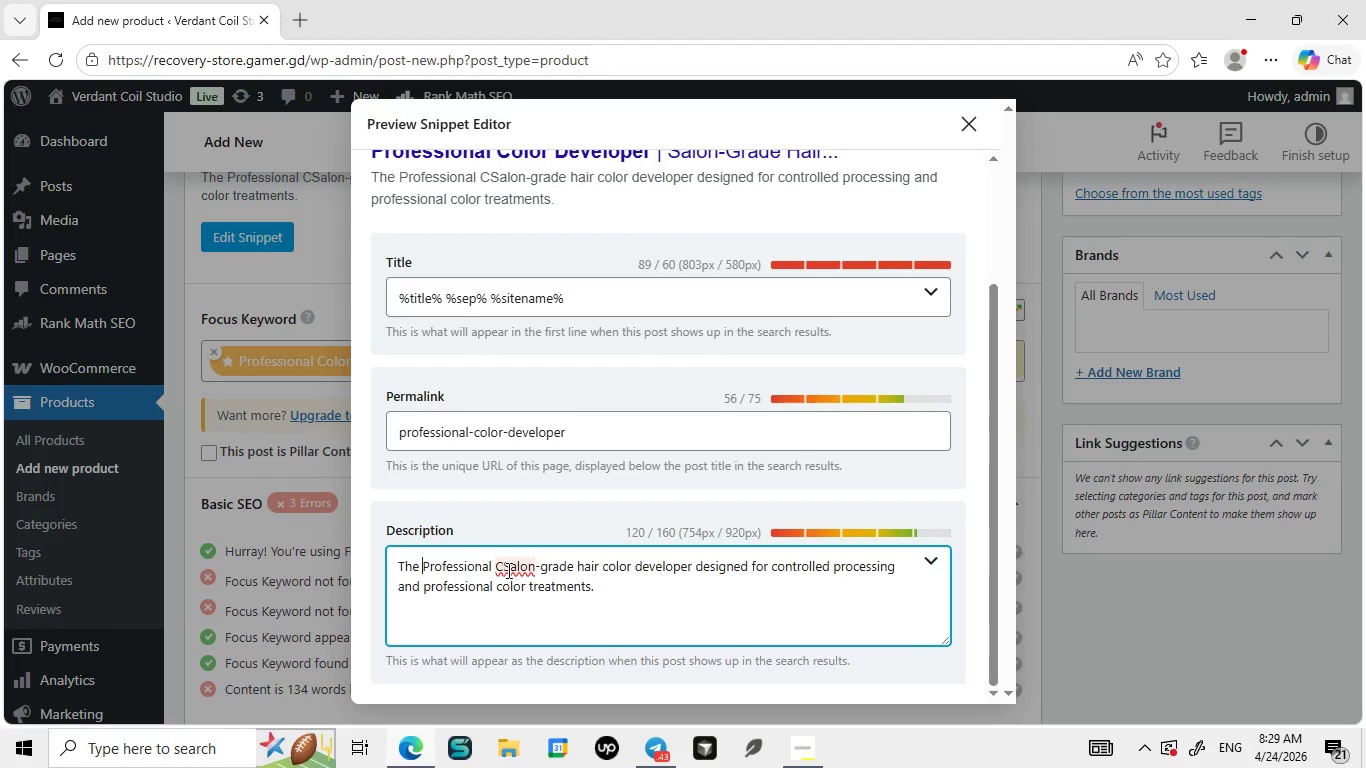 
left_click([507, 570])
 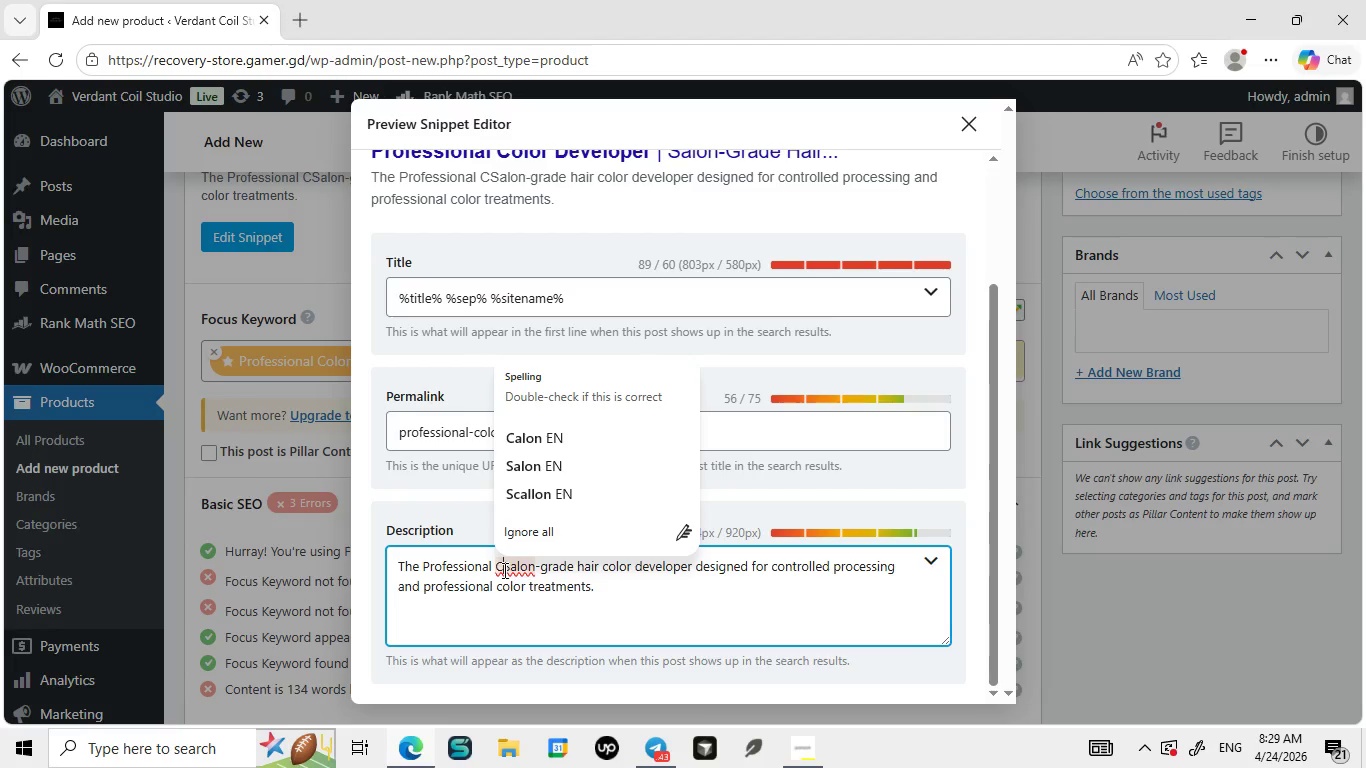 
left_click([503, 570])
 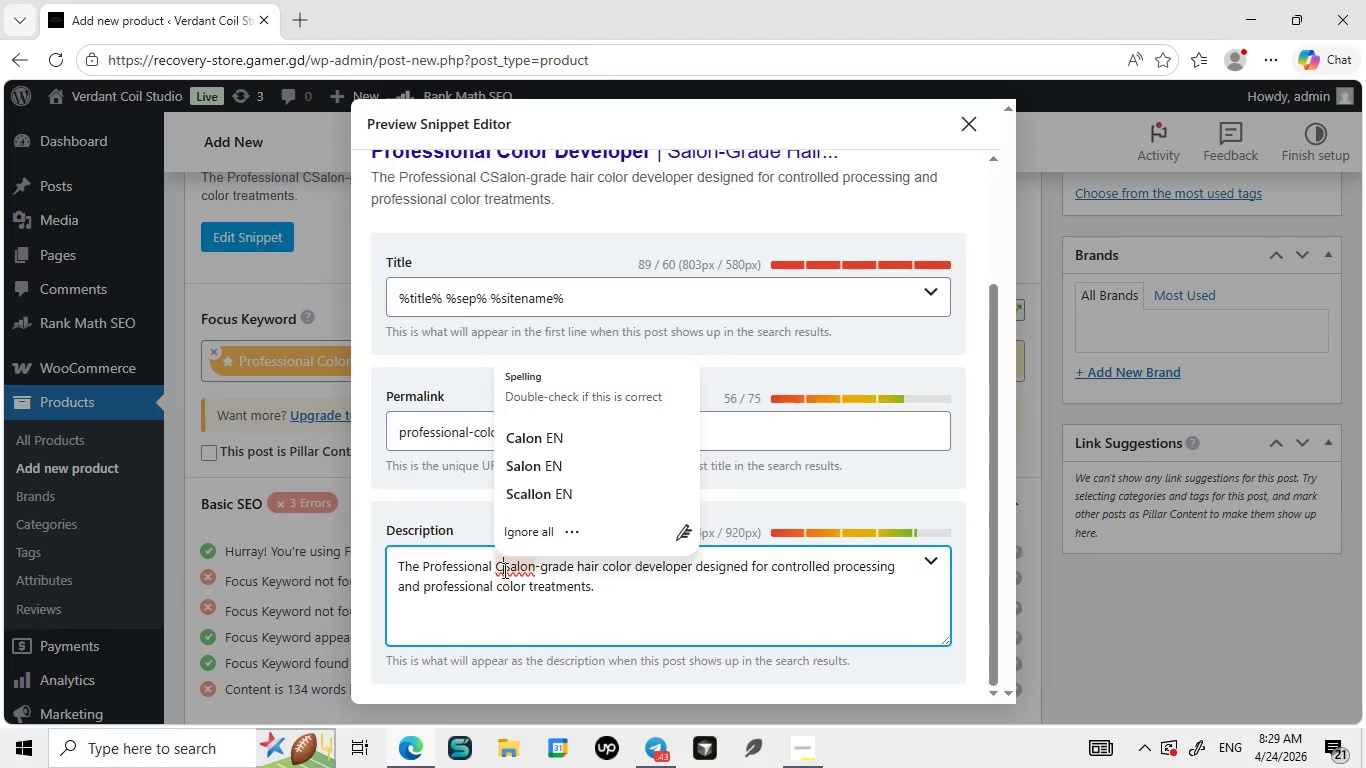 
type(olor Developer is a )
 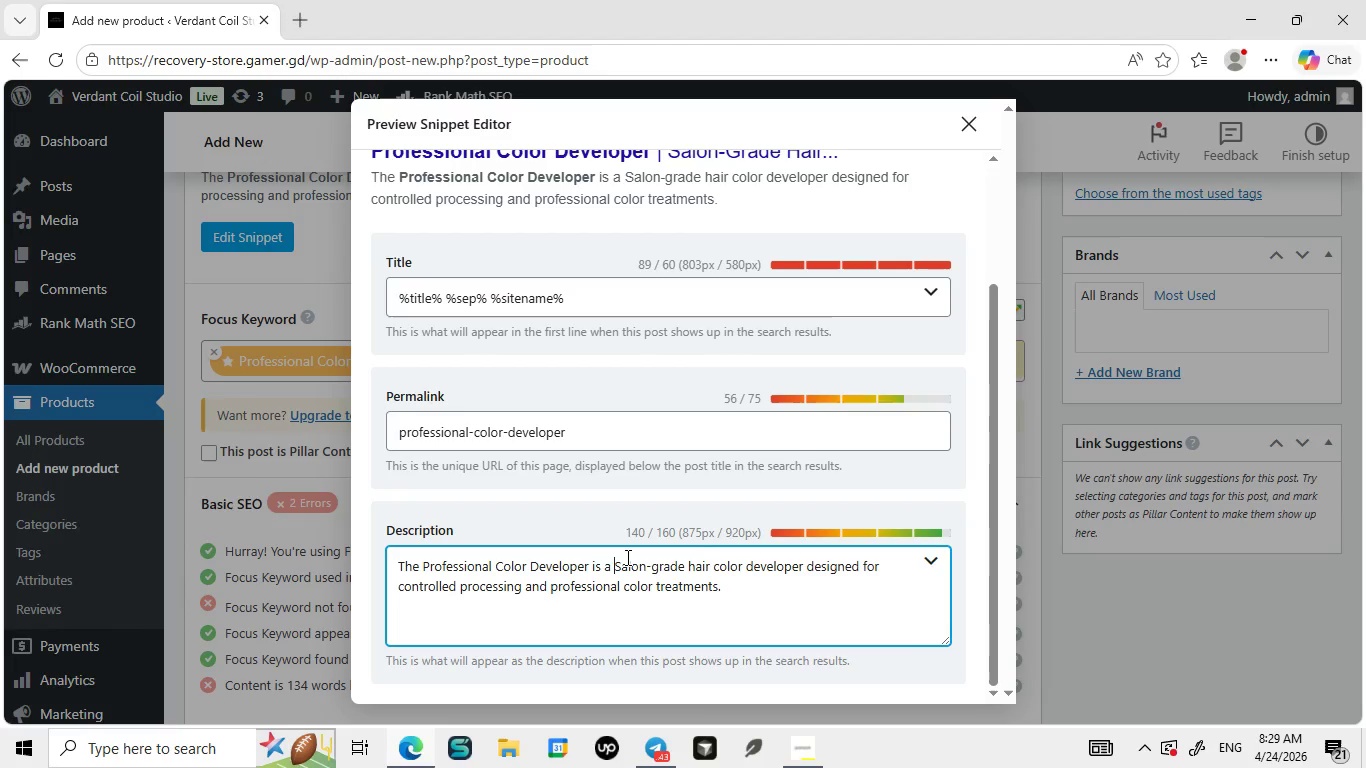 
left_click([619, 564])
 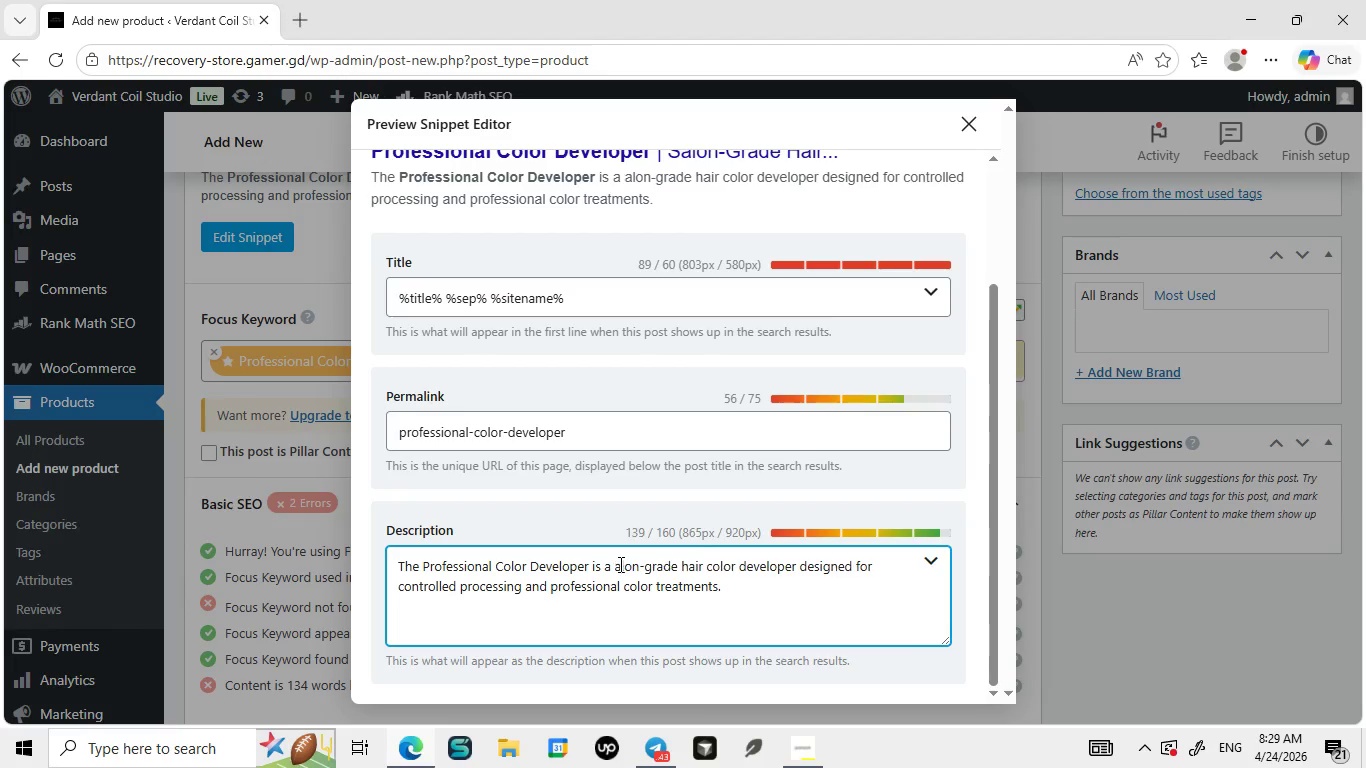 
key(Backspace)
 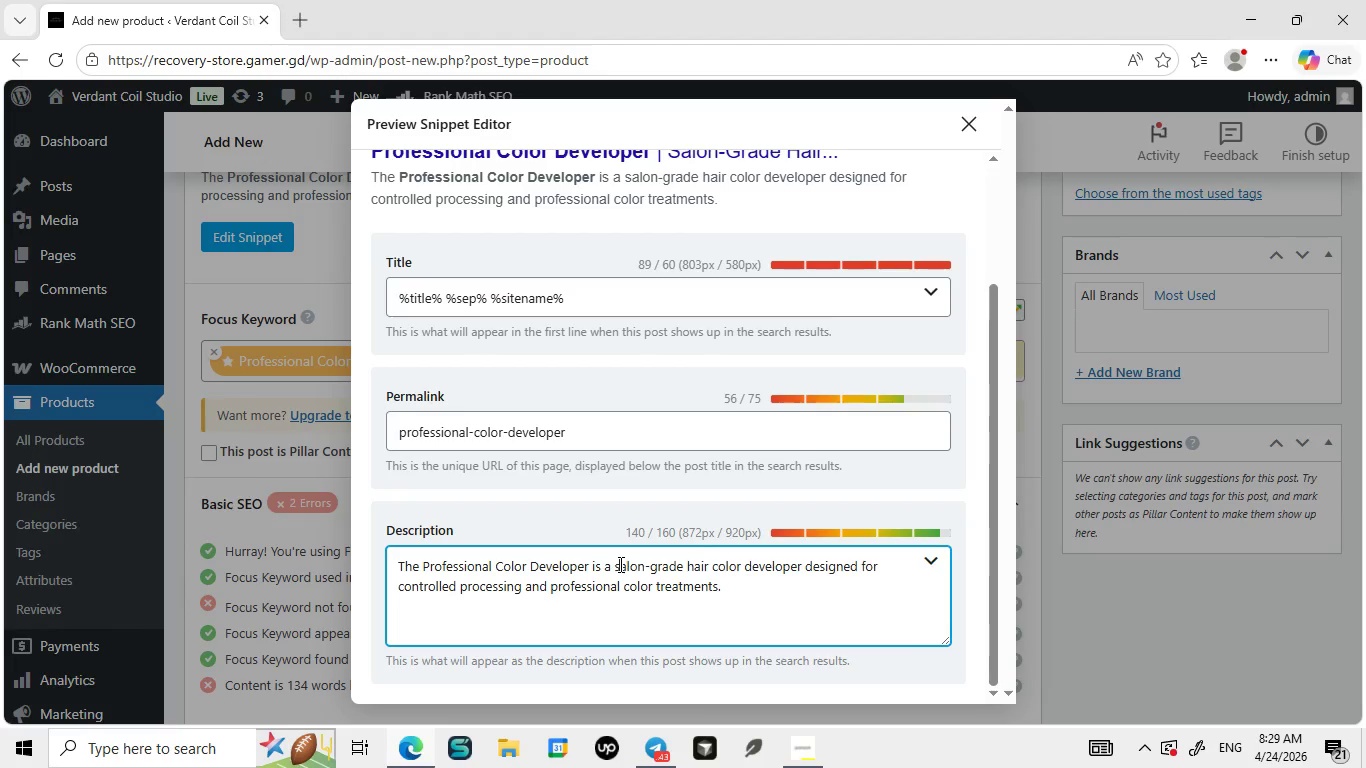 
key(S)
 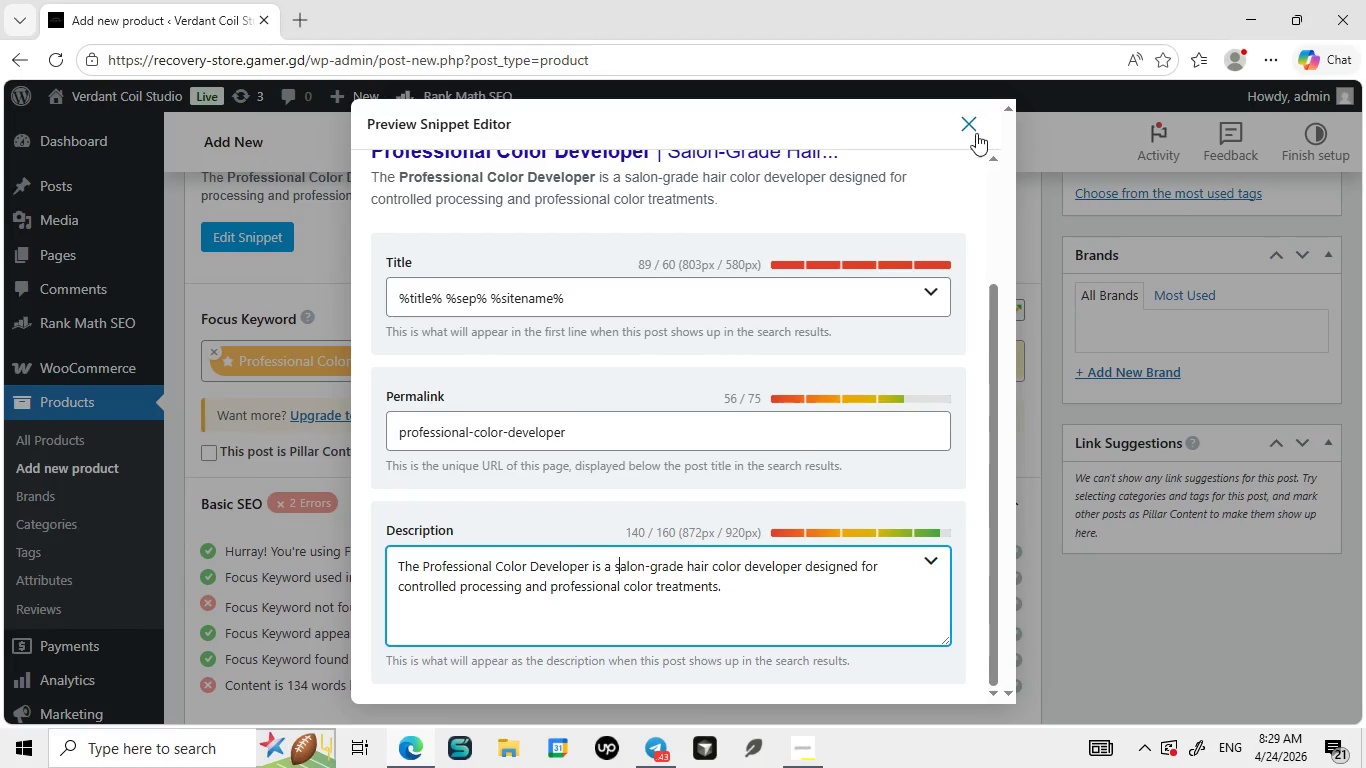 
left_click([972, 132])
 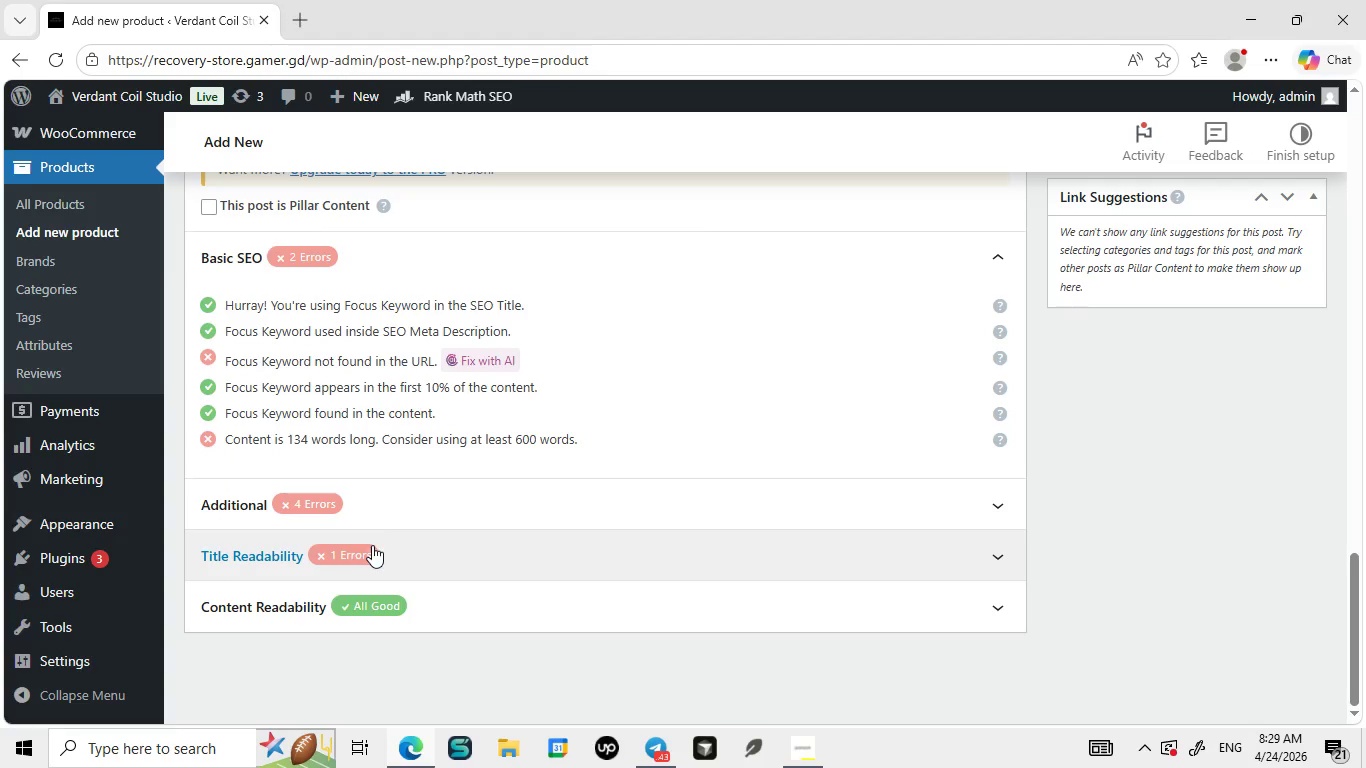 
left_click([367, 517])
 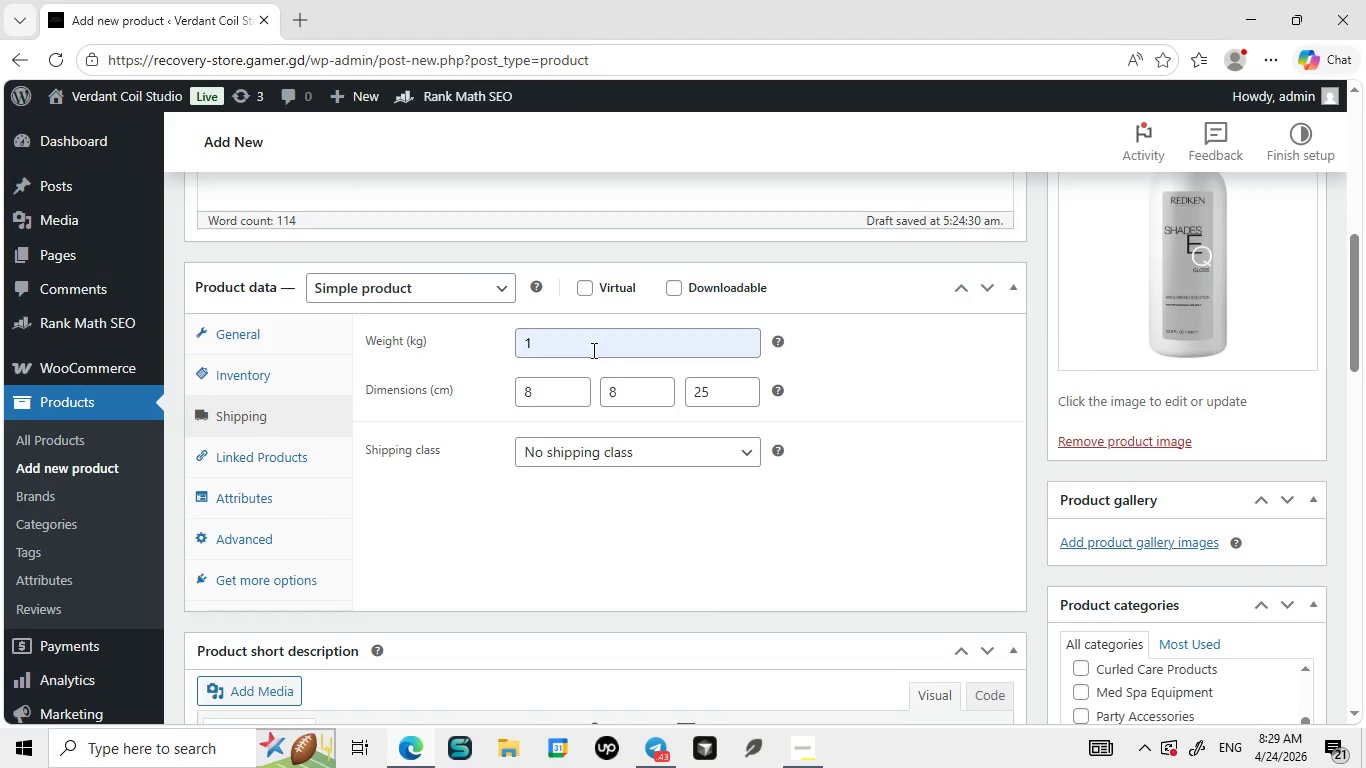 
wait(17.23)
 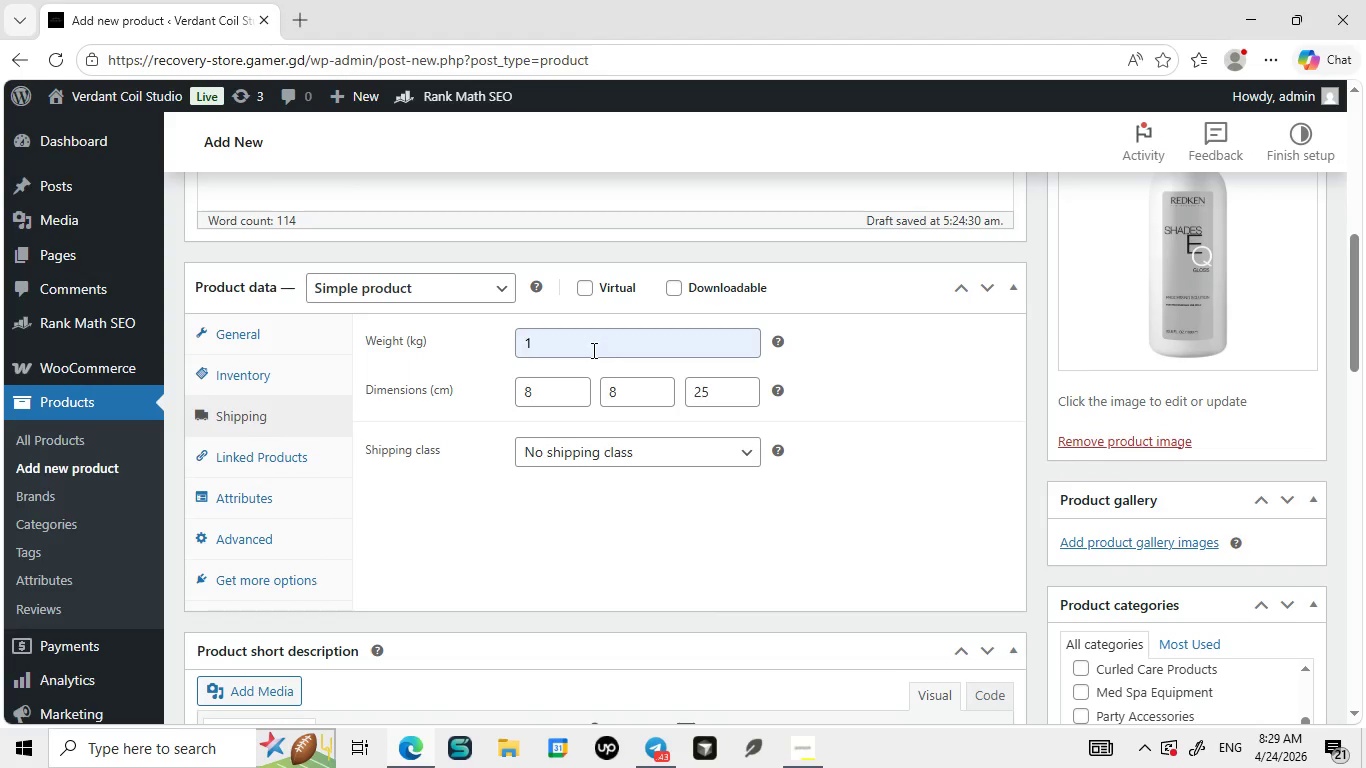 
mouse_move([1154, 318])
 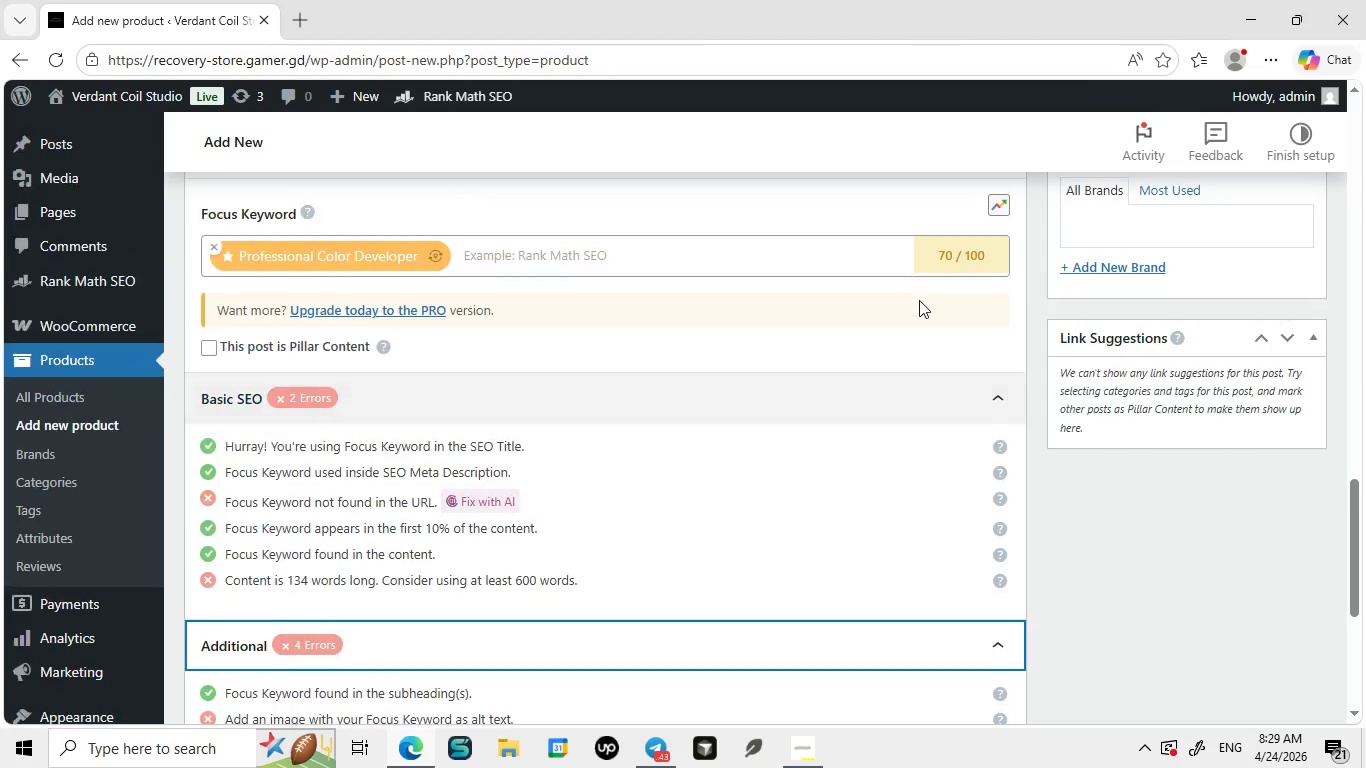 
mouse_move([675, 373])
 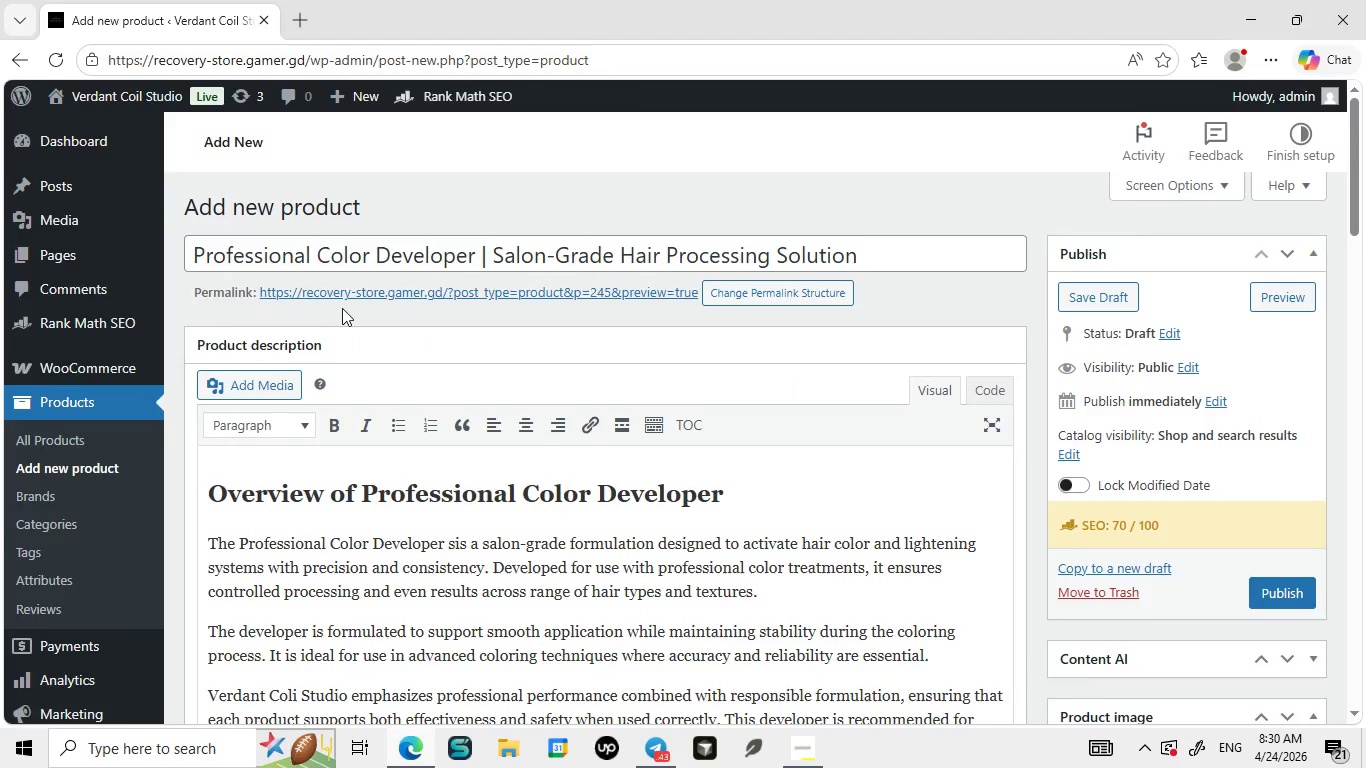 
mouse_move([328, 320])
 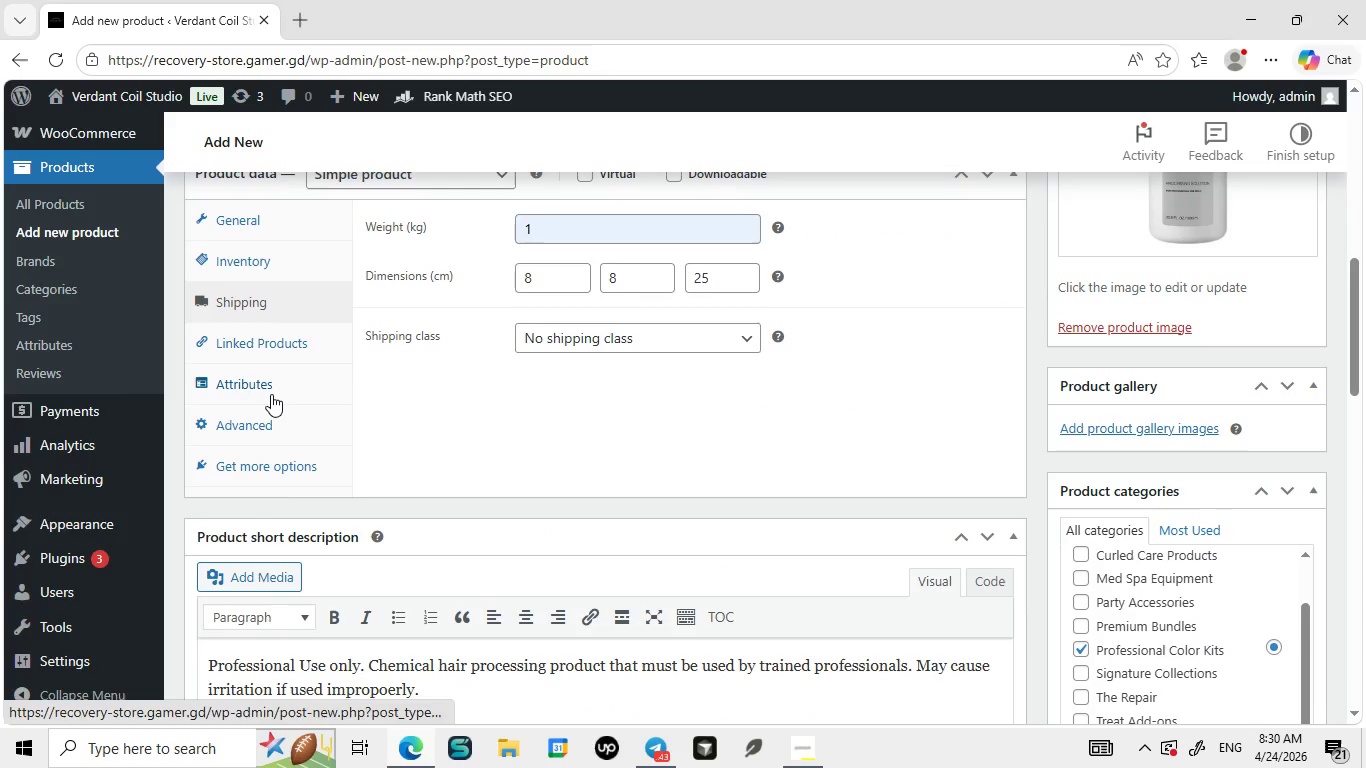 
left_click([271, 394])
 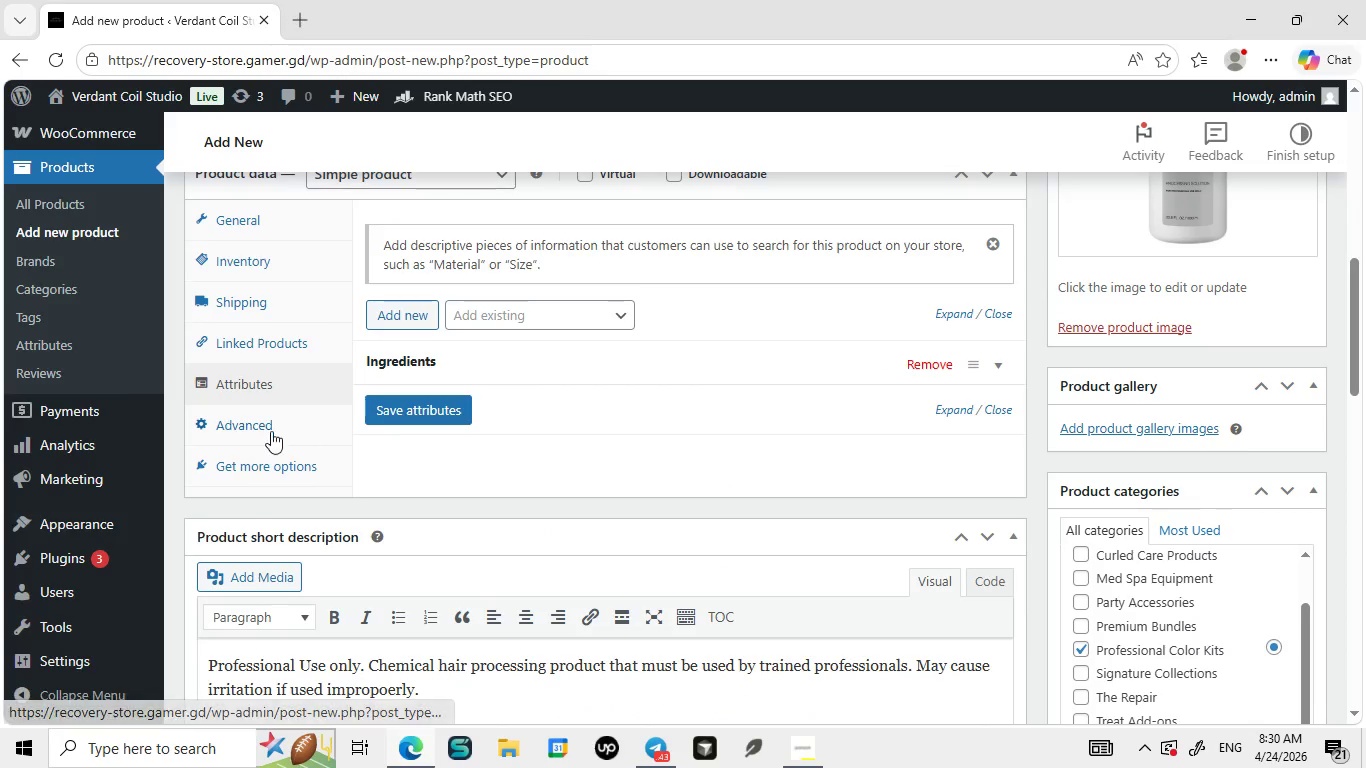 
left_click([259, 426])
 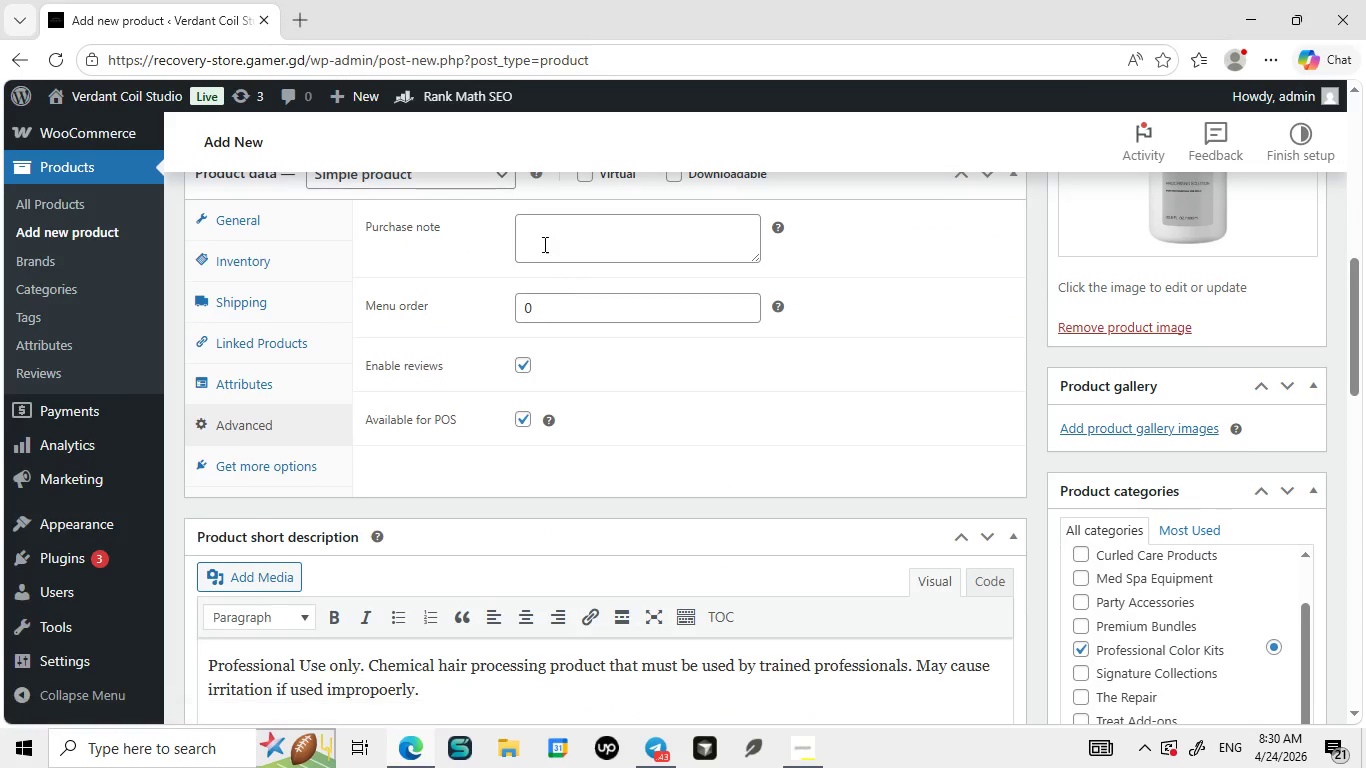 
left_click([541, 232])
 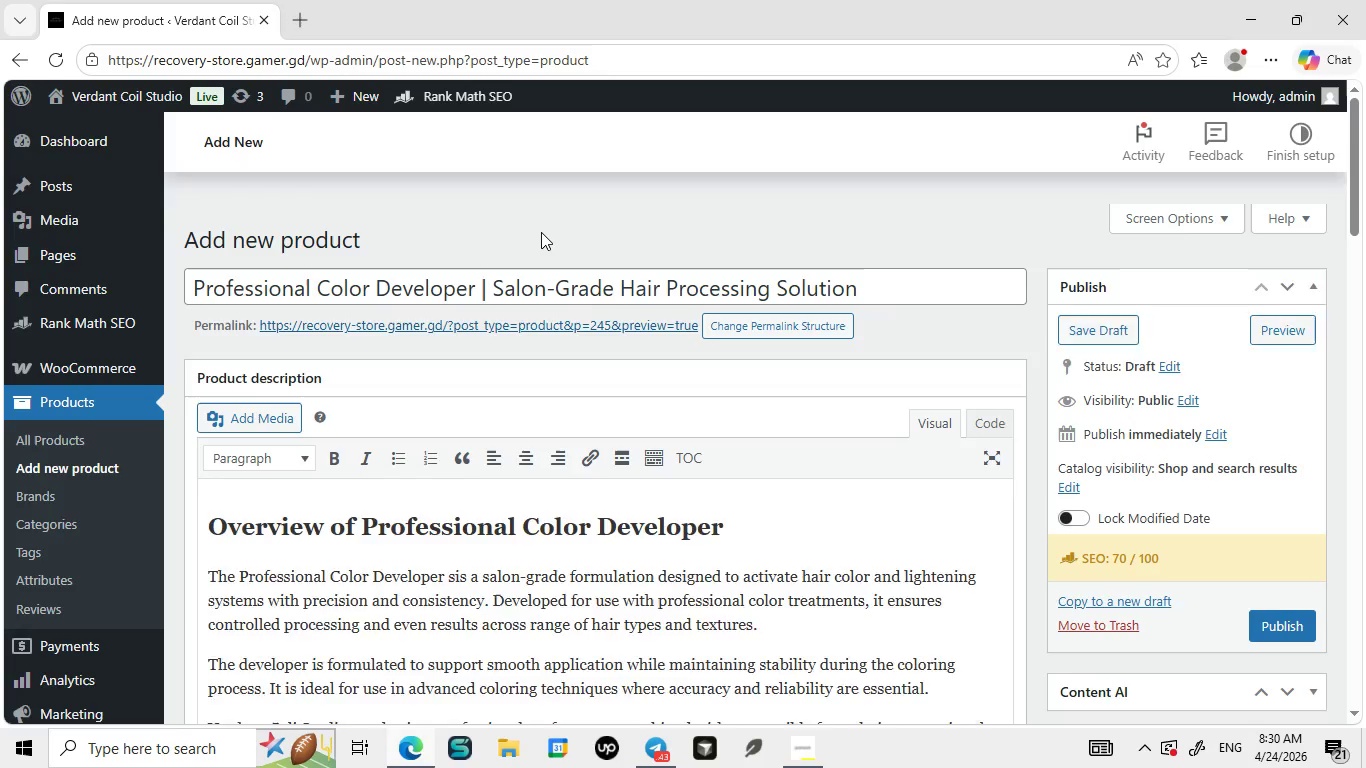 
wait(9.77)
 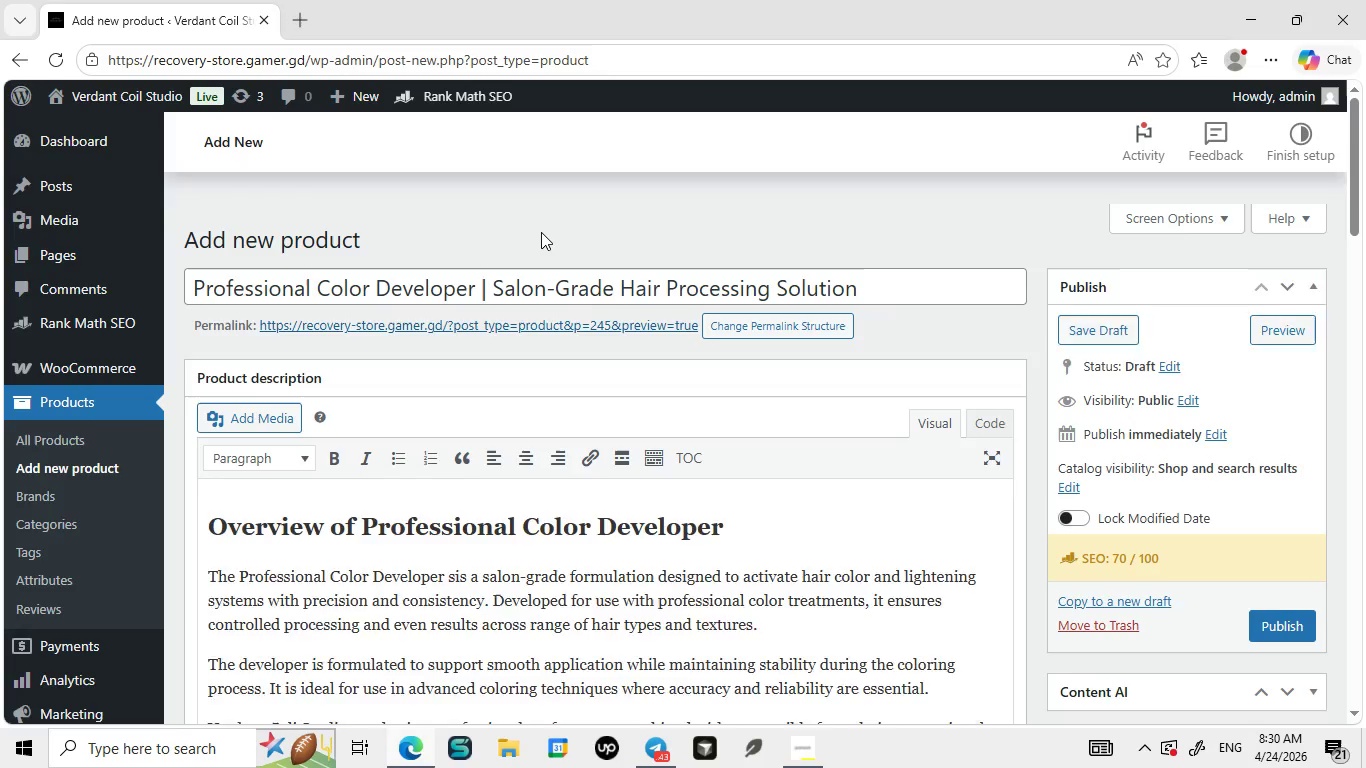 
left_click([274, 610])
 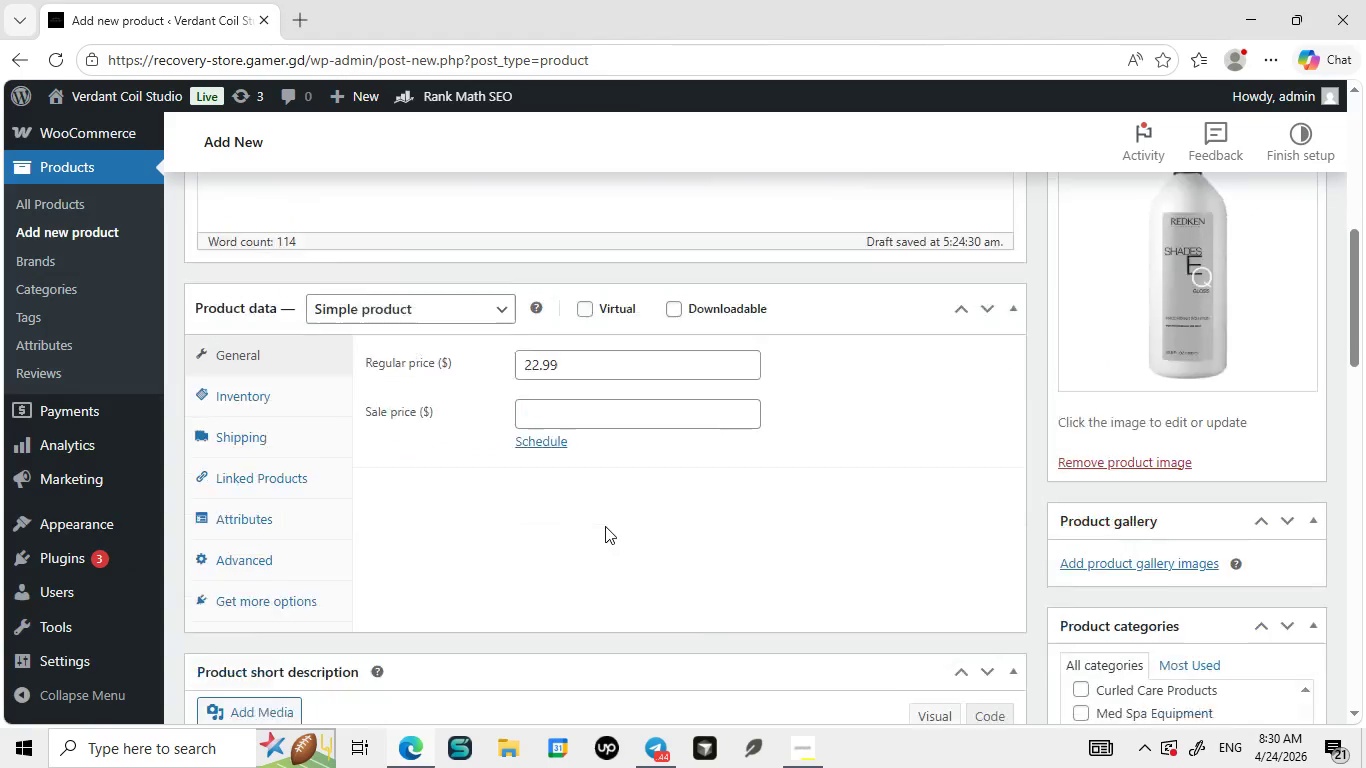 
wait(7.25)
 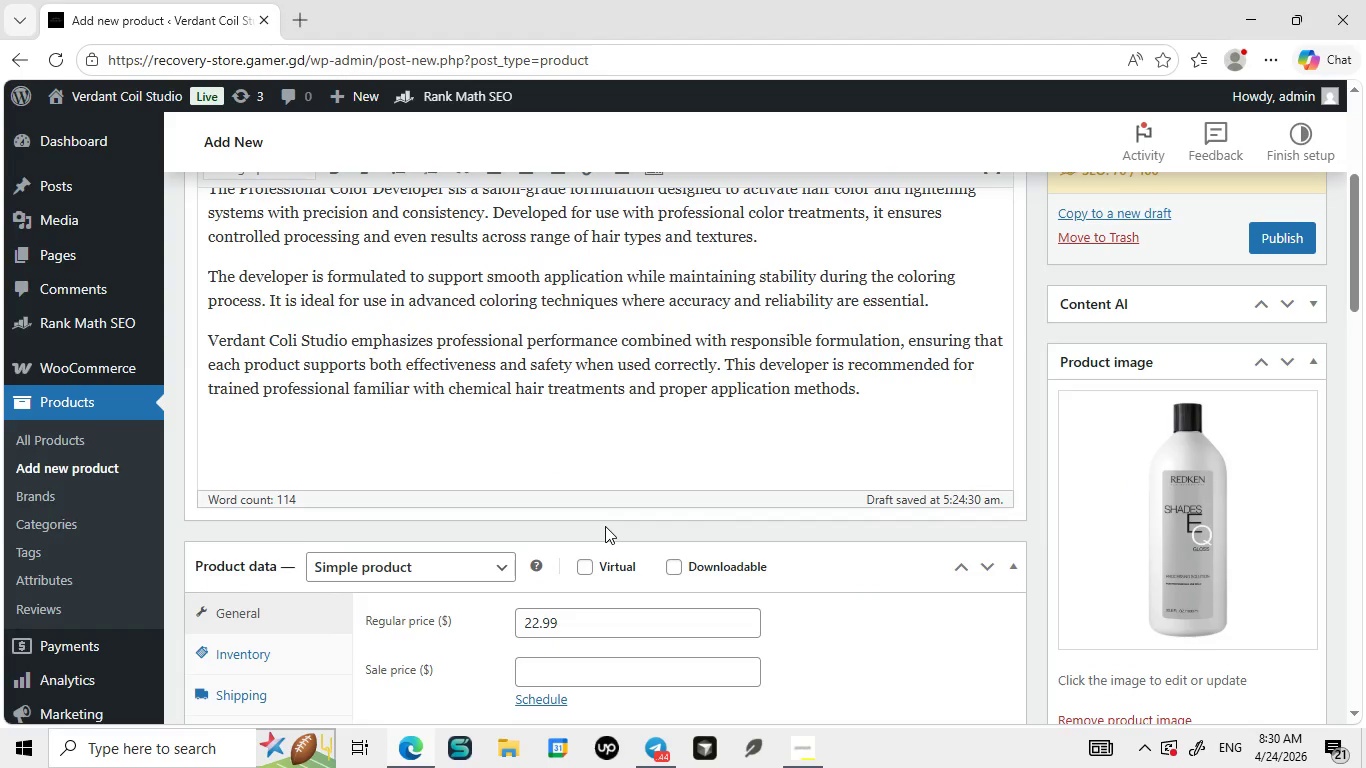 
left_click([277, 396])
 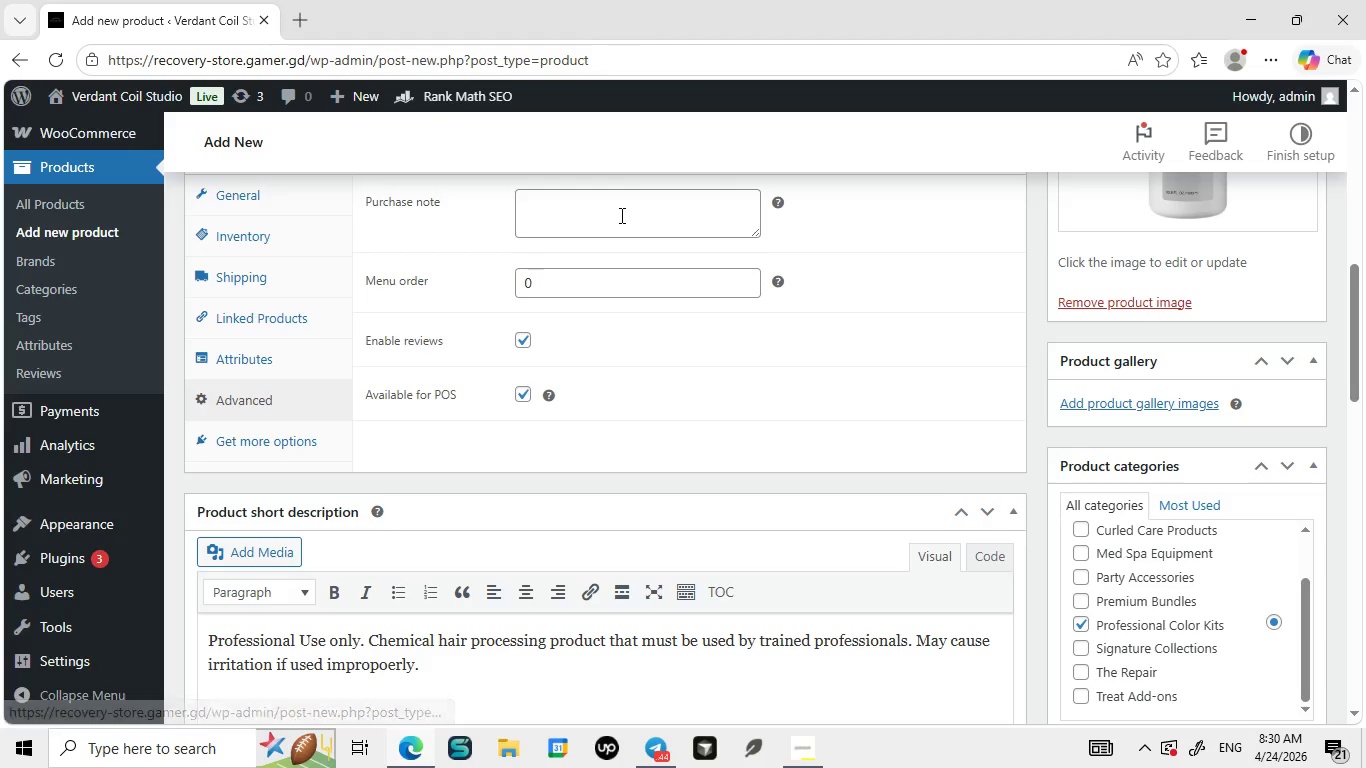 
left_click([620, 215])
 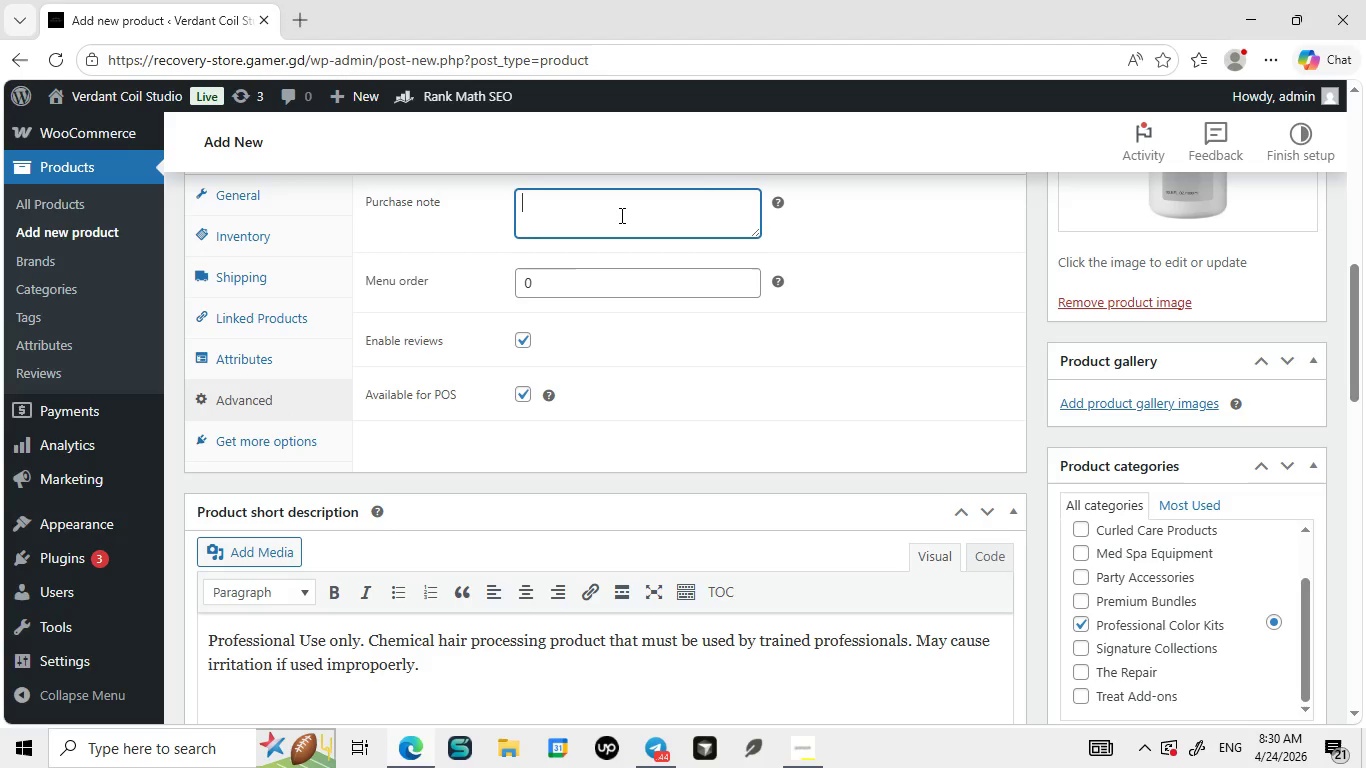 
type(Pro)
 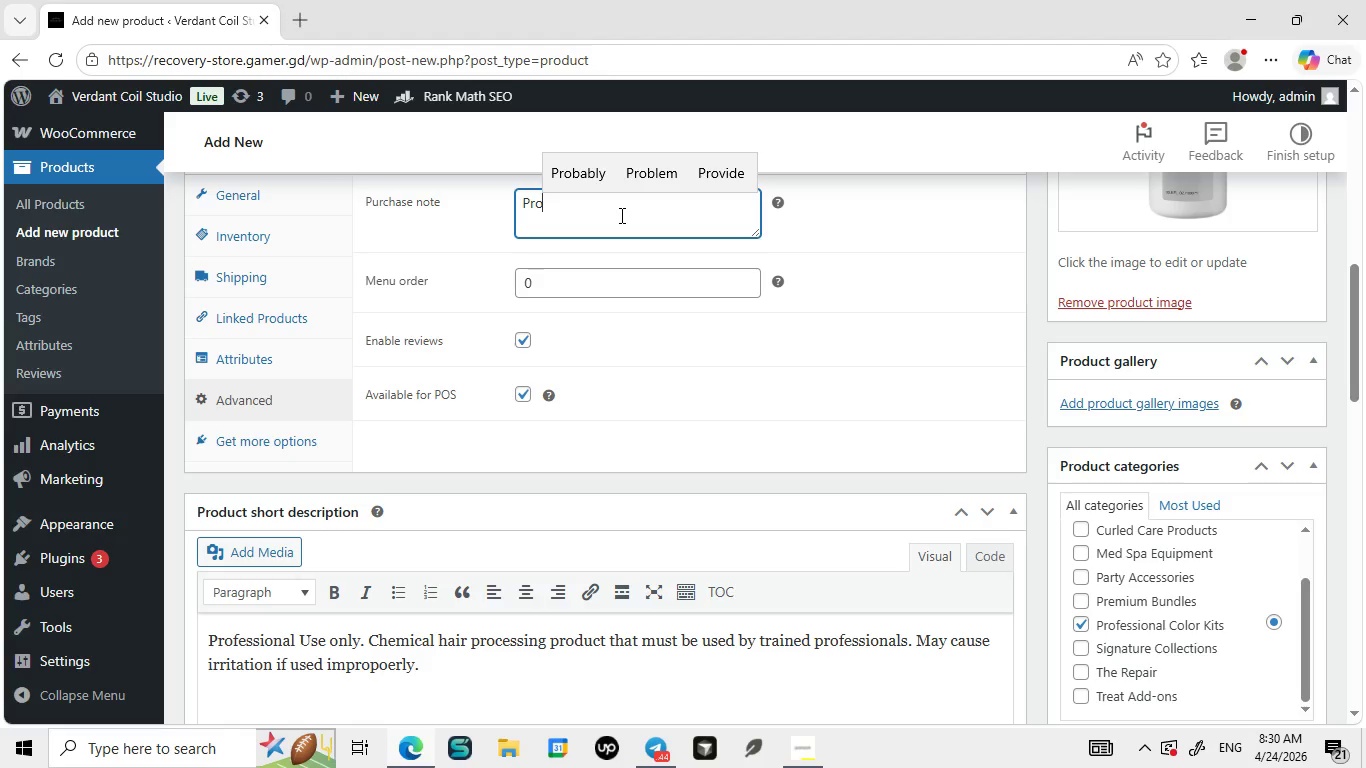 
wait(12.58)
 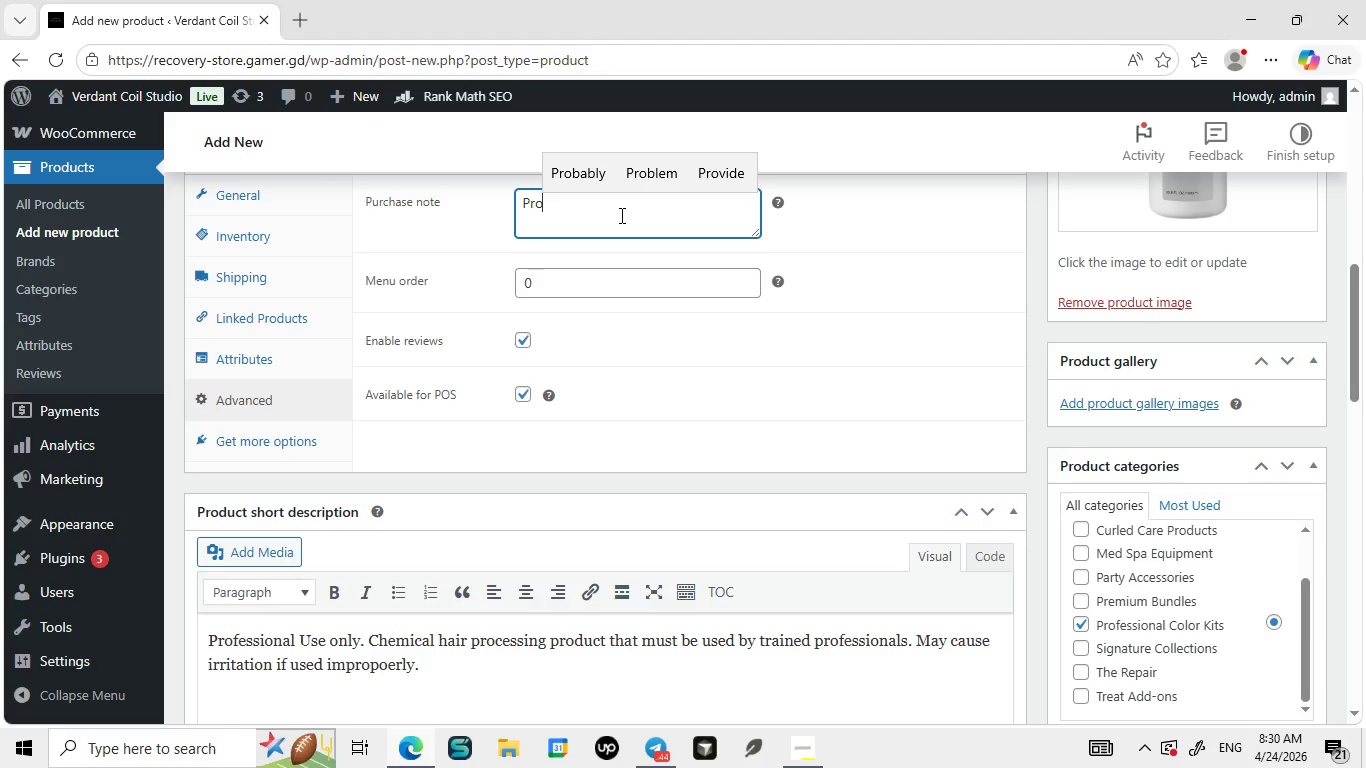 
type(ffessional Color Developer [Break] Salon-Grade Hair Processing Solution)
 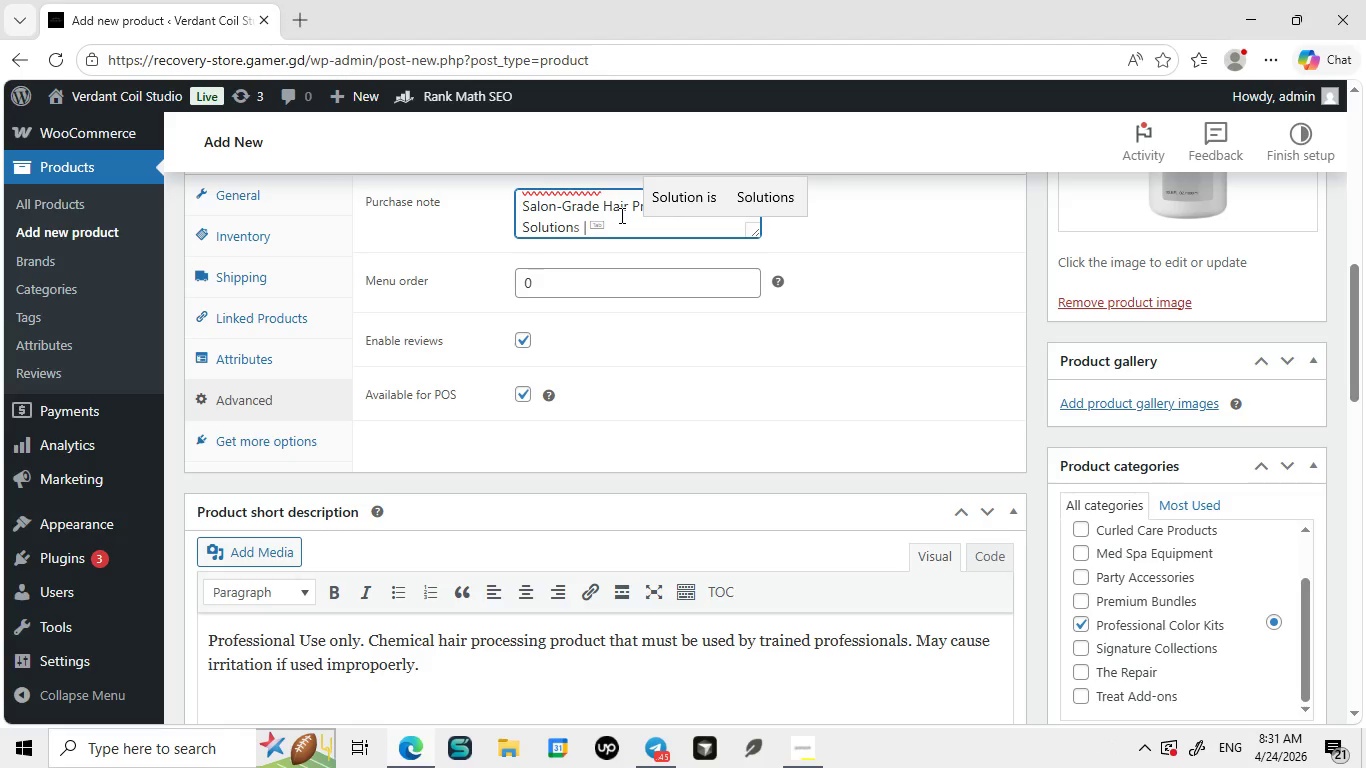 
left_click([606, 212])
 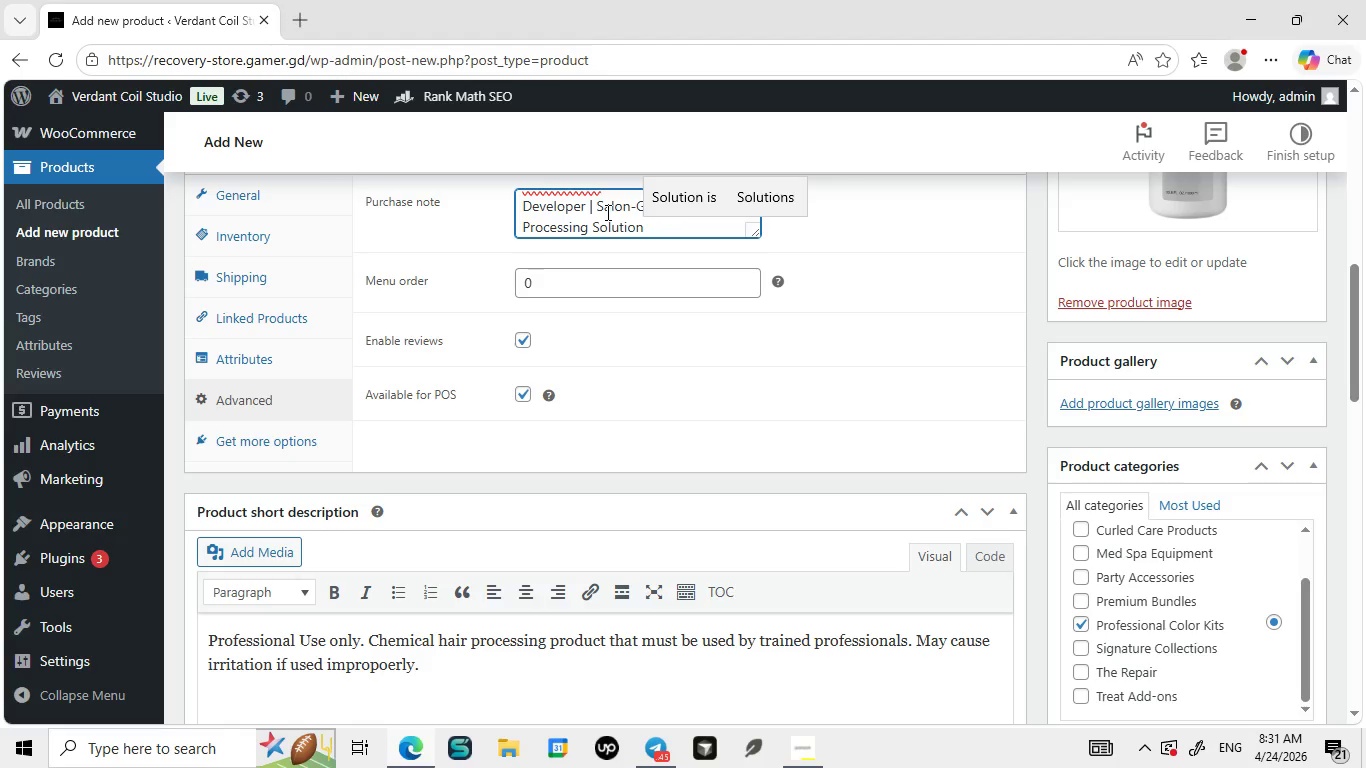 
key(Control+A)
 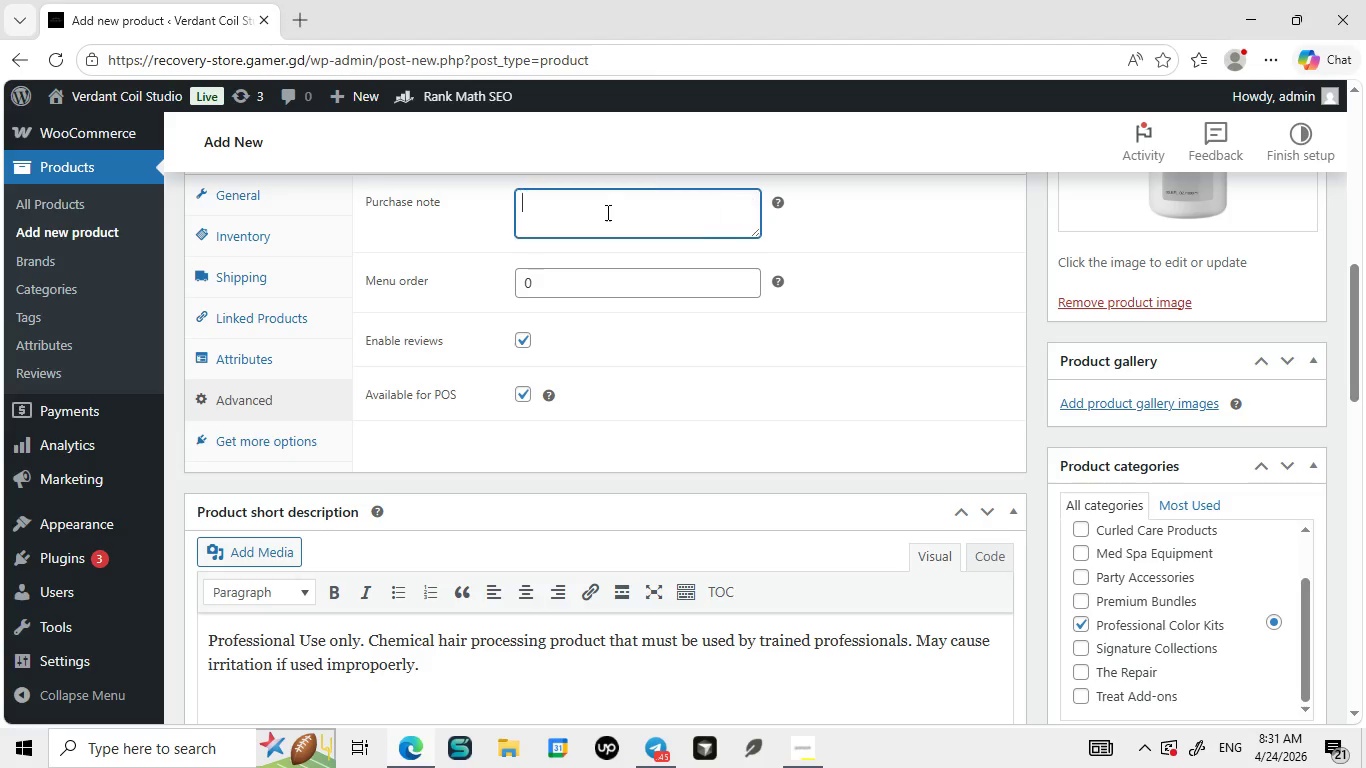 
key(Backspace)
 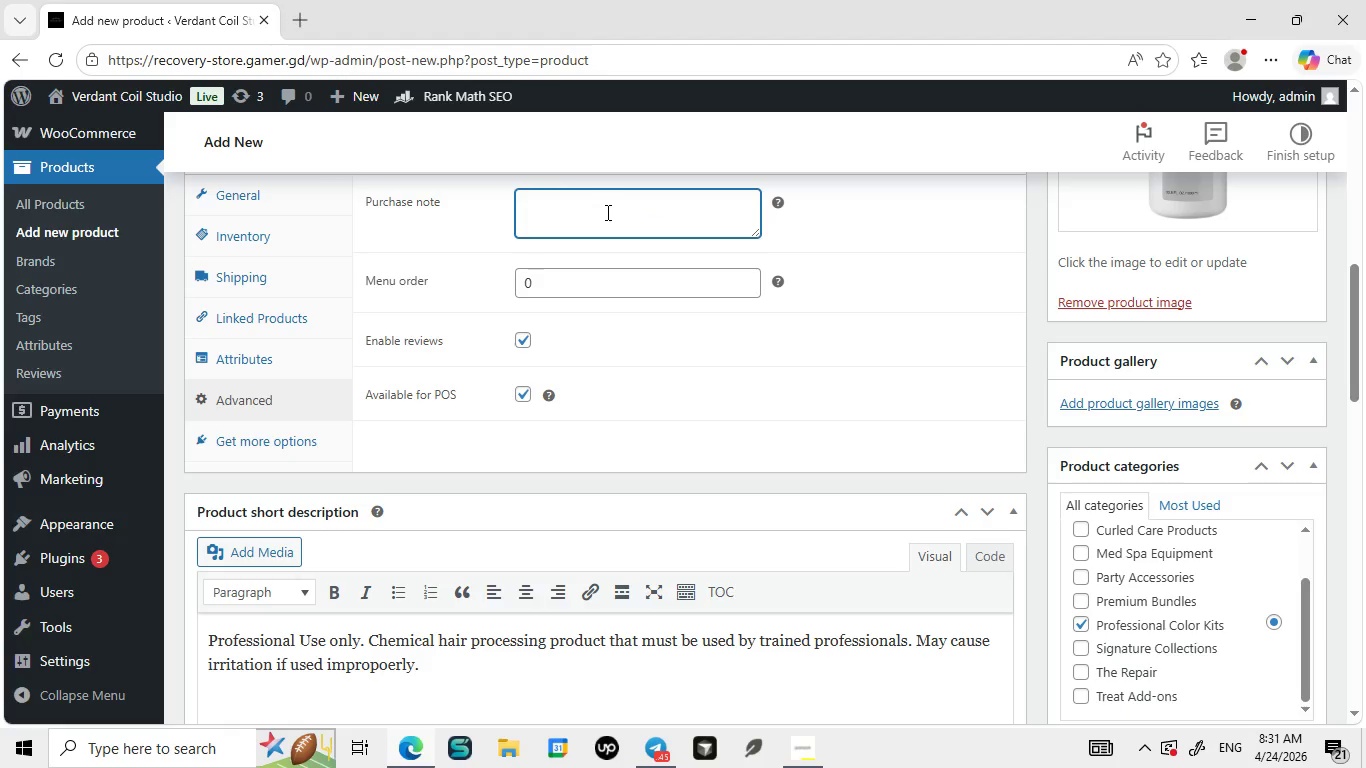 
wait(6.22)
 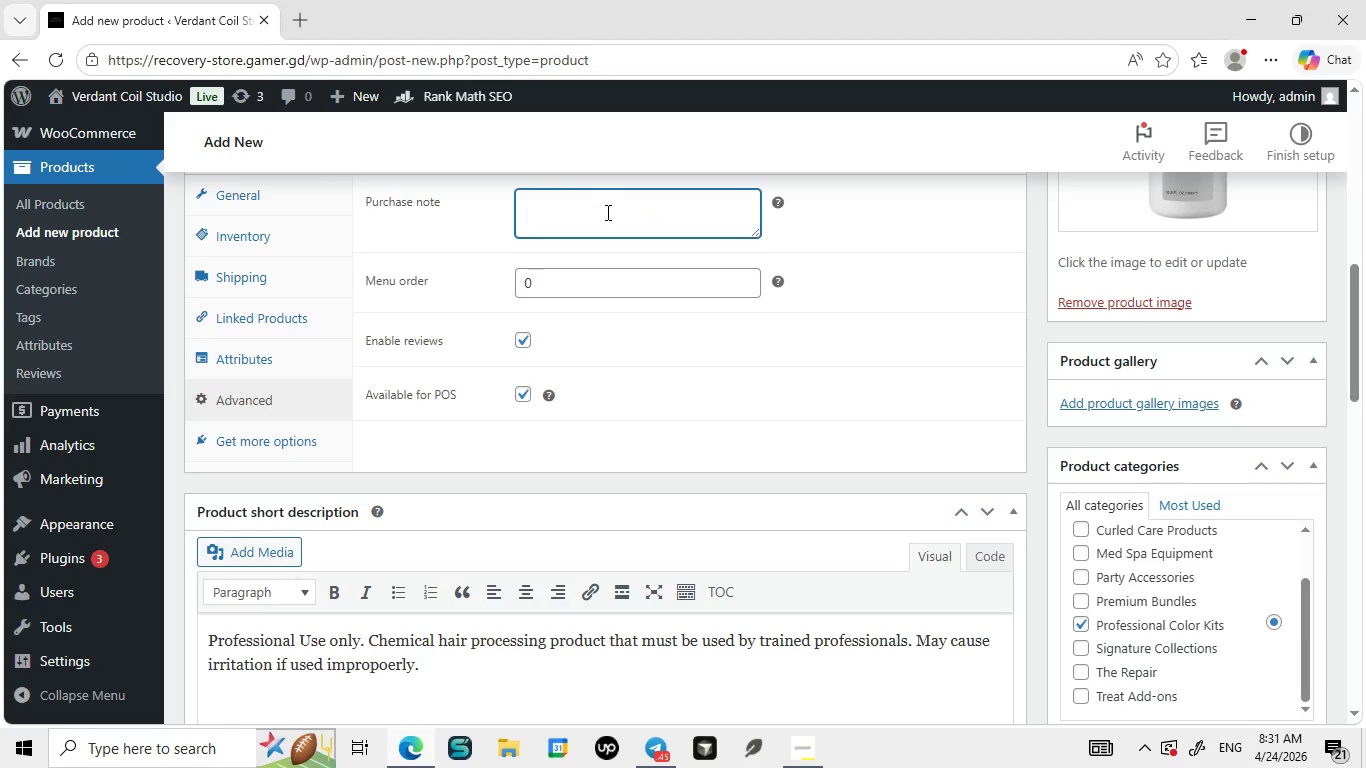 
type(For )
 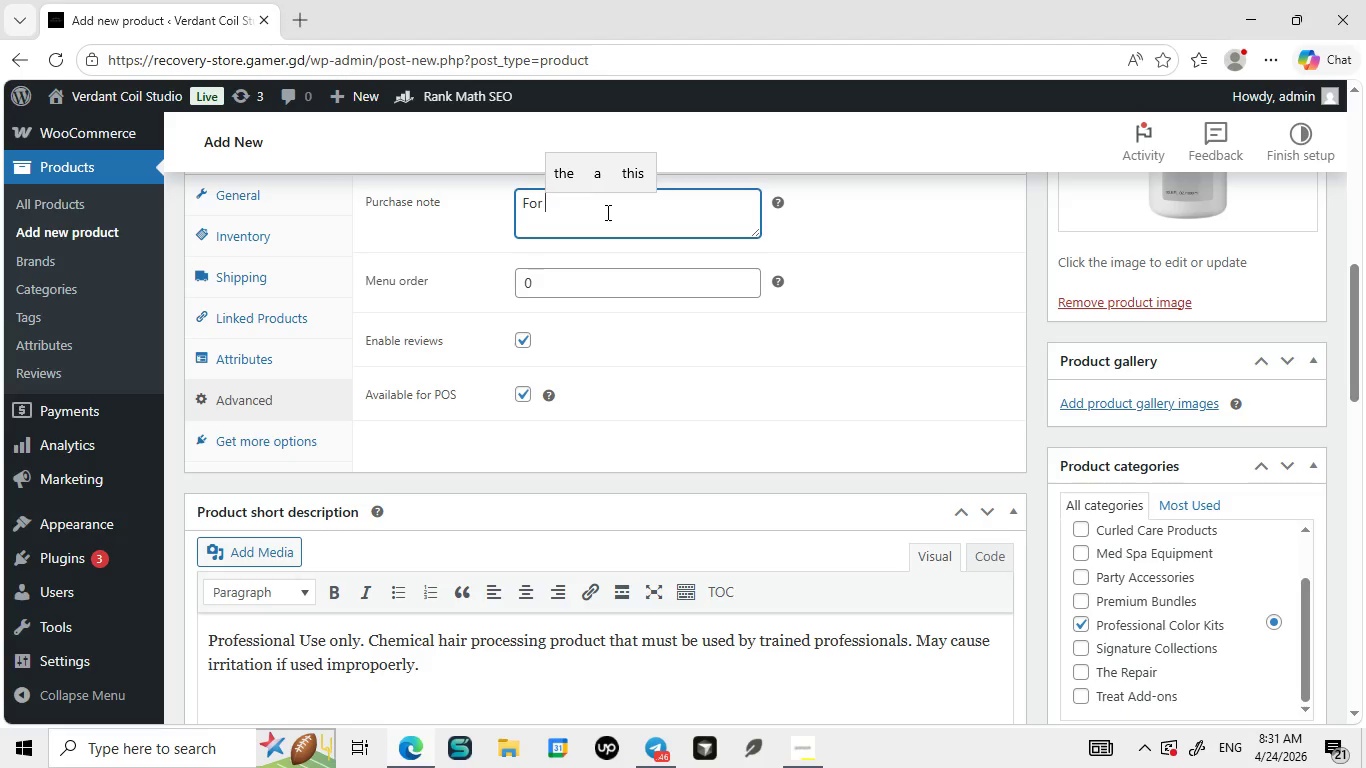 
wait(18.62)
 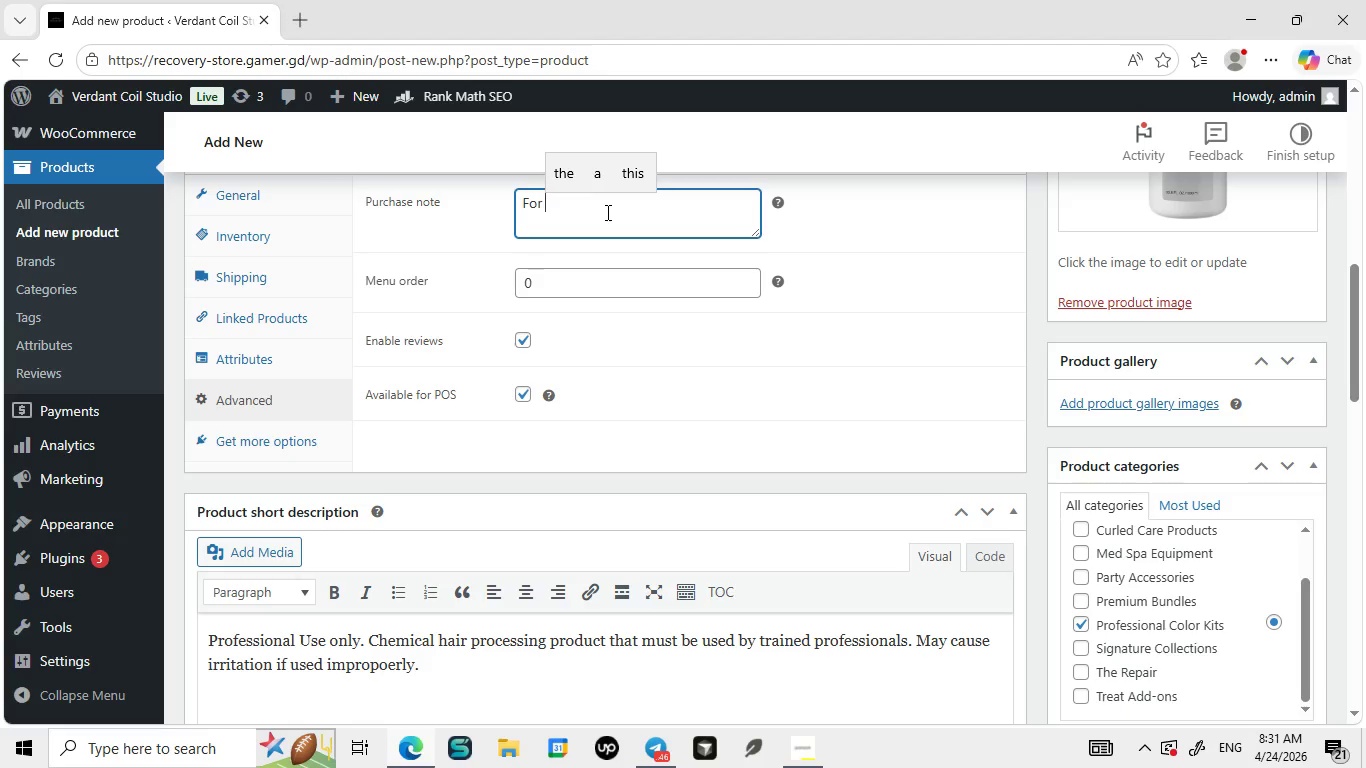 
type(professional use only. Follow all safety gud)
key(Backspace)
type(idelines and avaoid contact with eyes and skin.)
 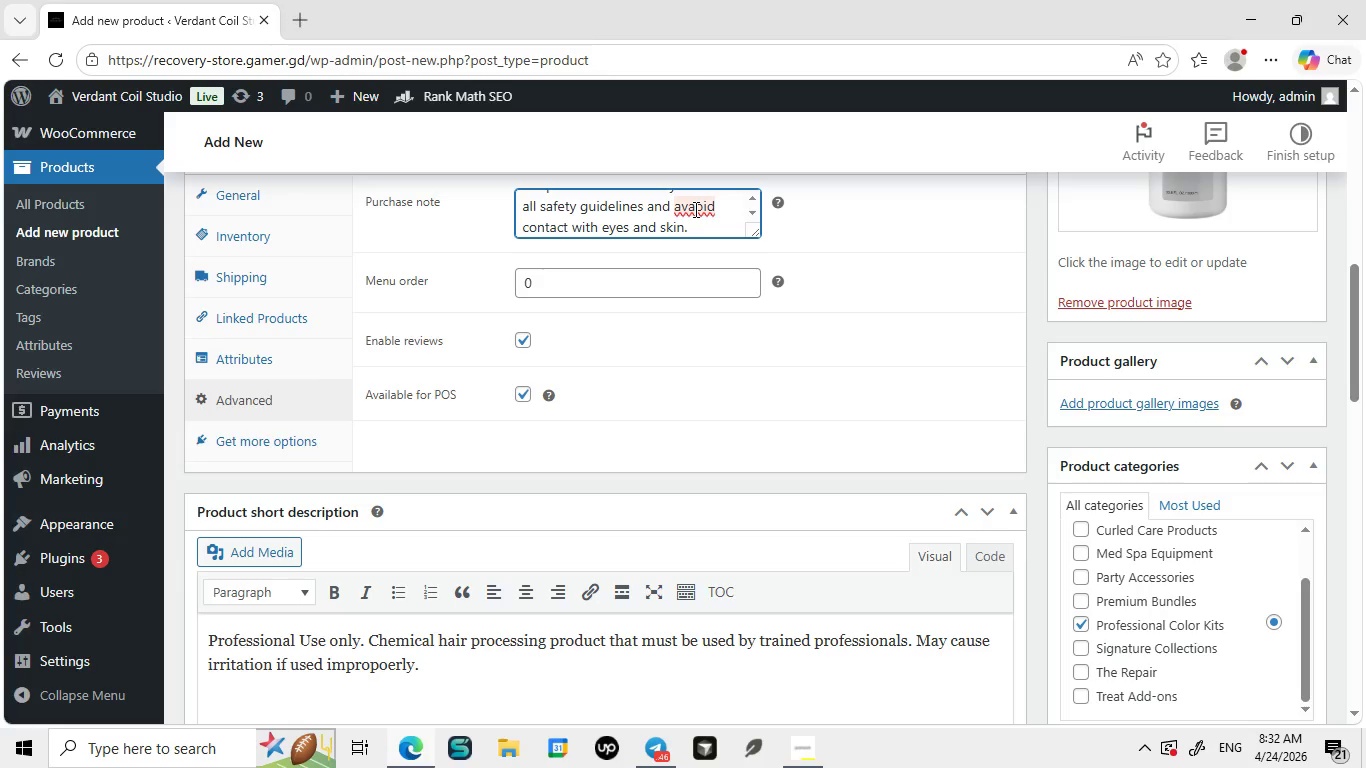 
left_click([694, 209])
 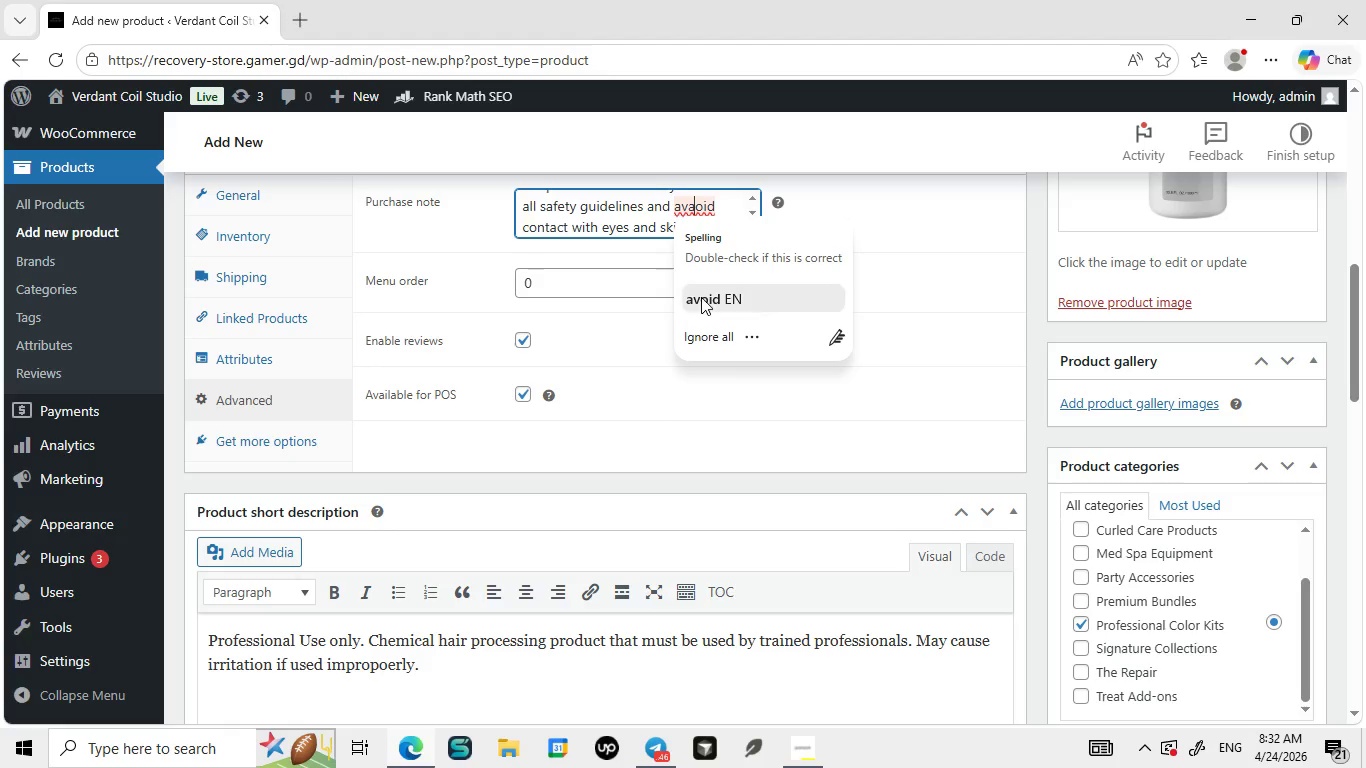 
left_click([701, 297])
 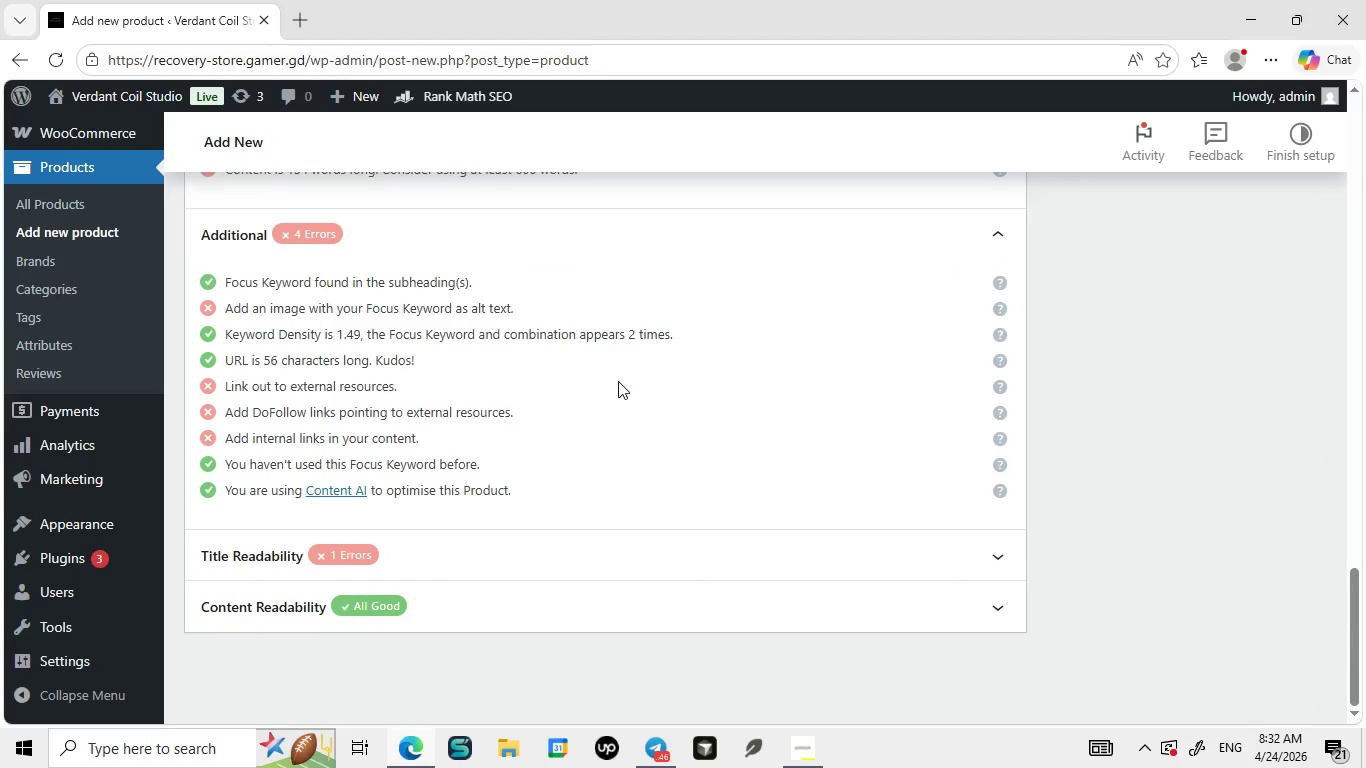 
wait(27.48)
 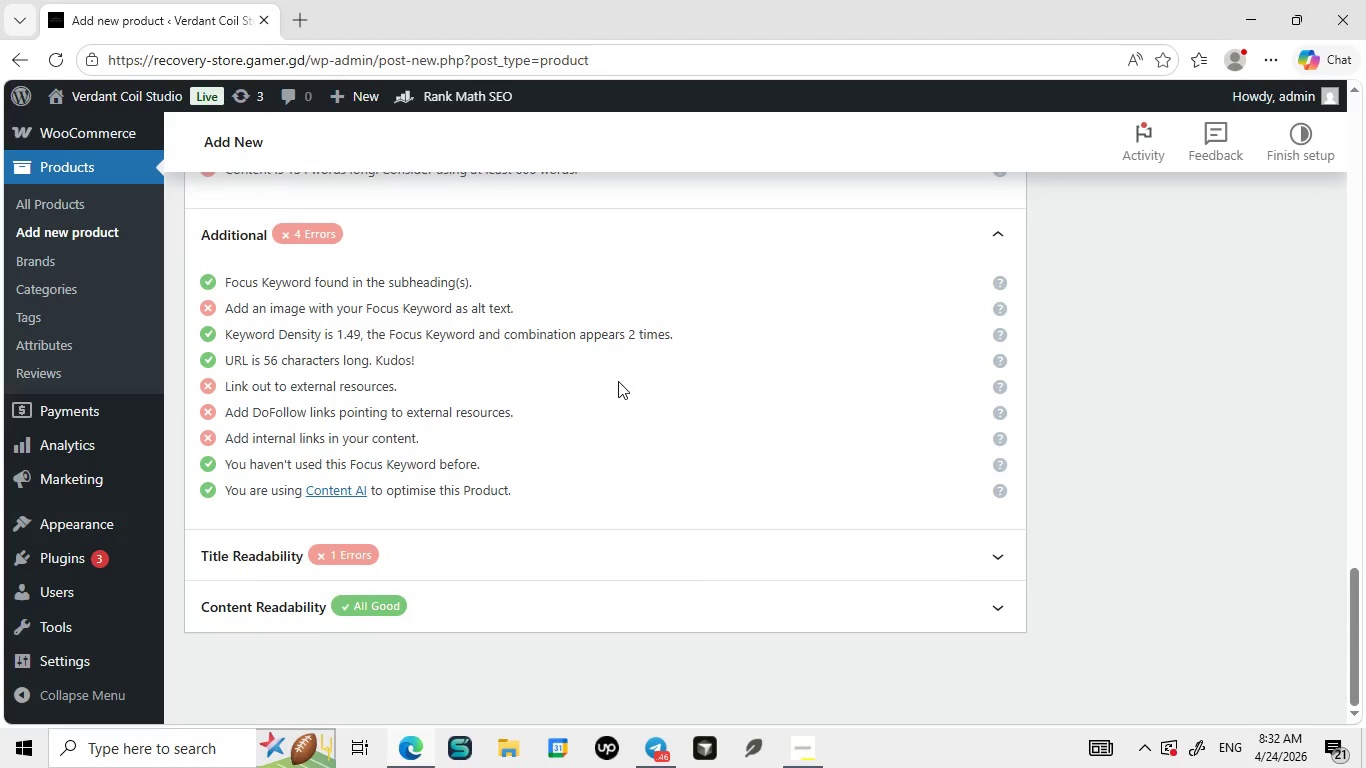 
left_click_drag(start_coordinate=[476, 260], to_coordinate=[126, 256])
 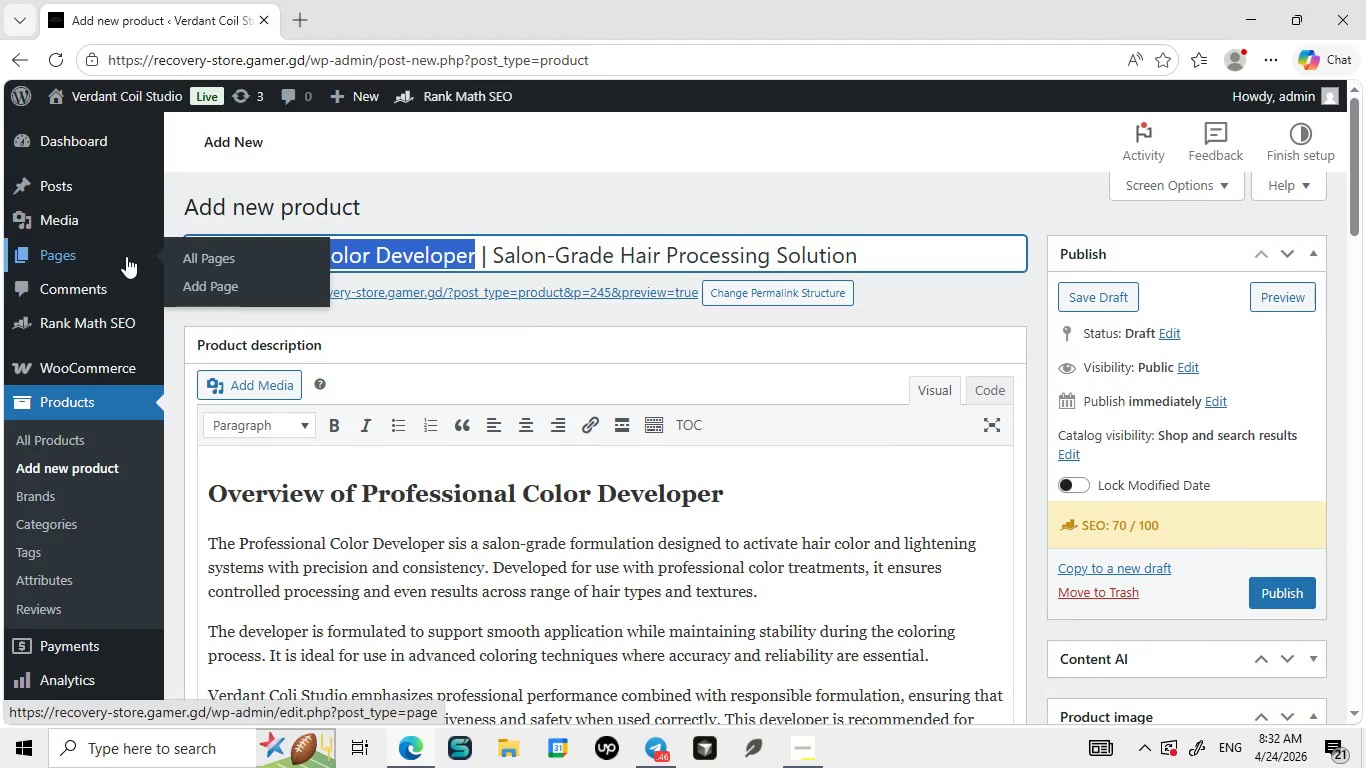 
key(Control+ControlLeft)
 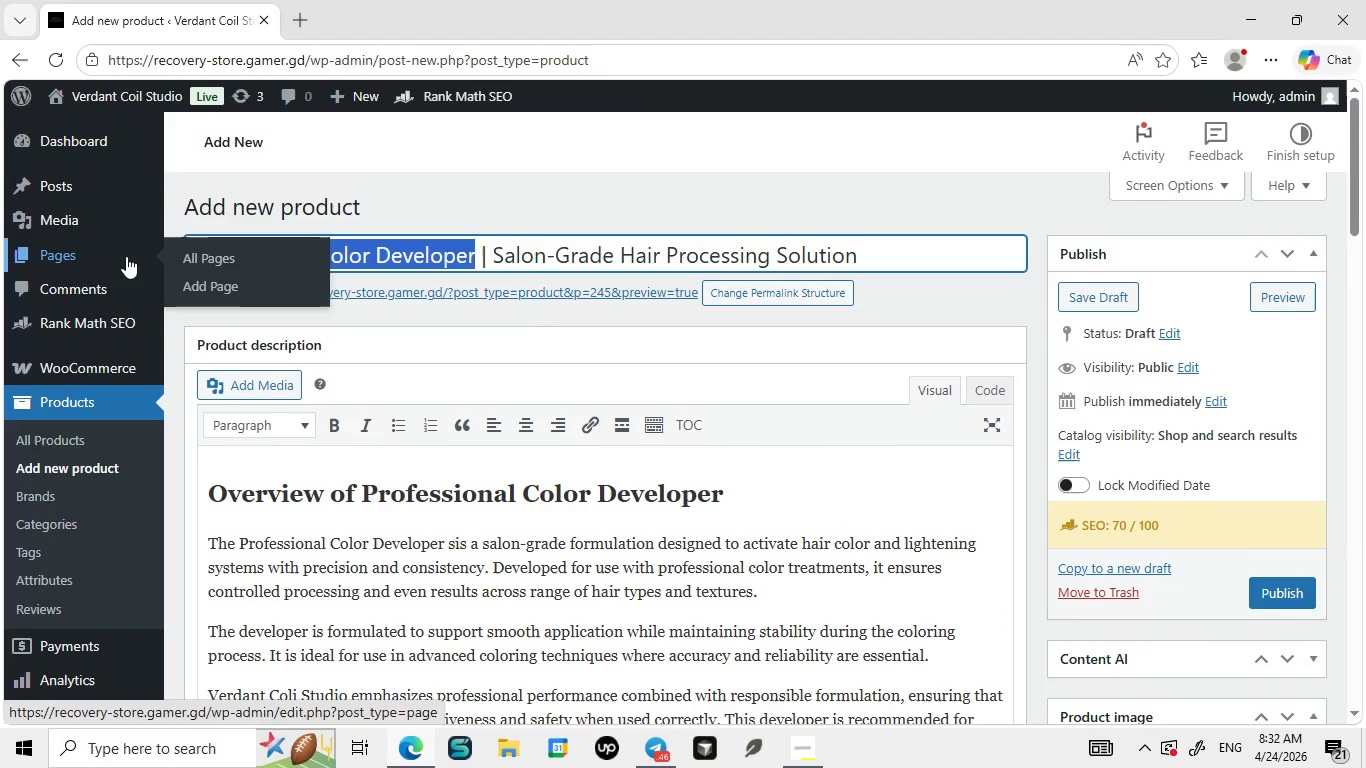 
key(Control+C)
 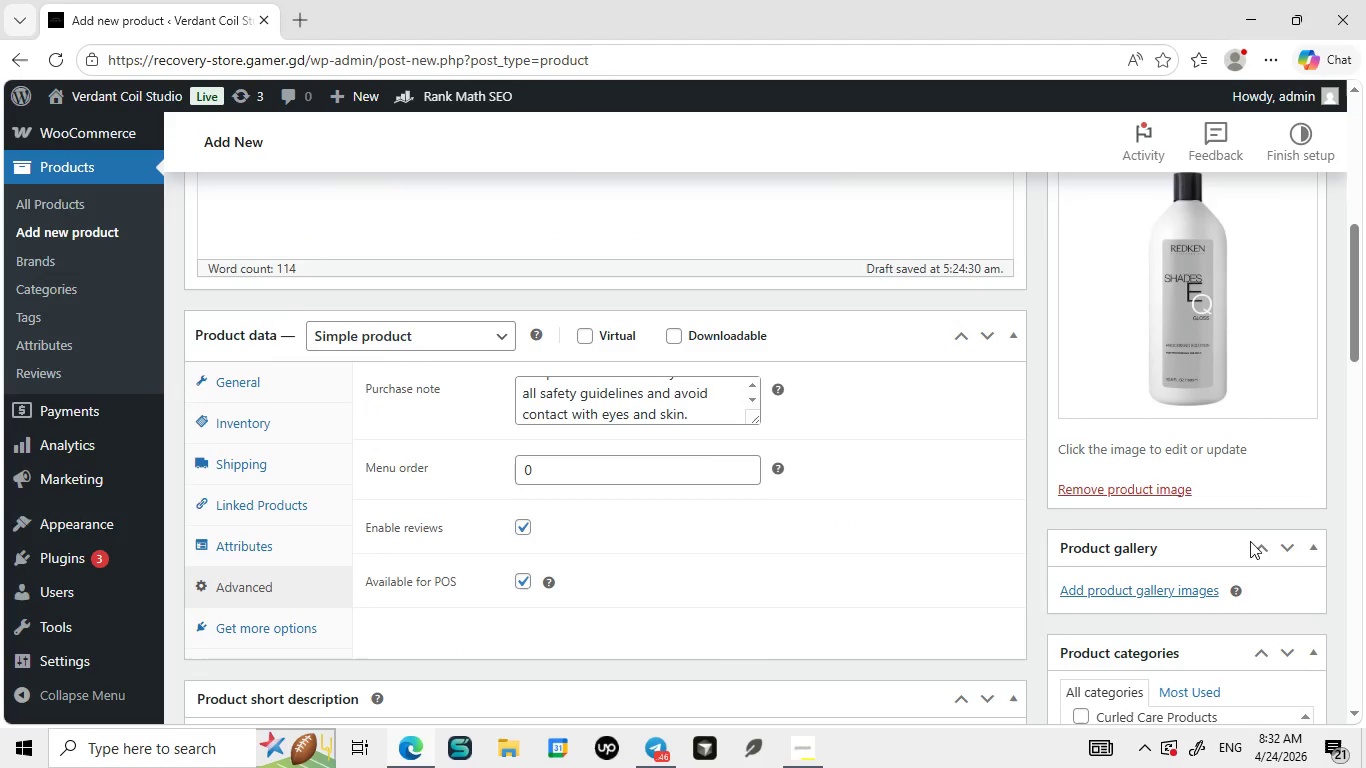 
left_click([1166, 228])
 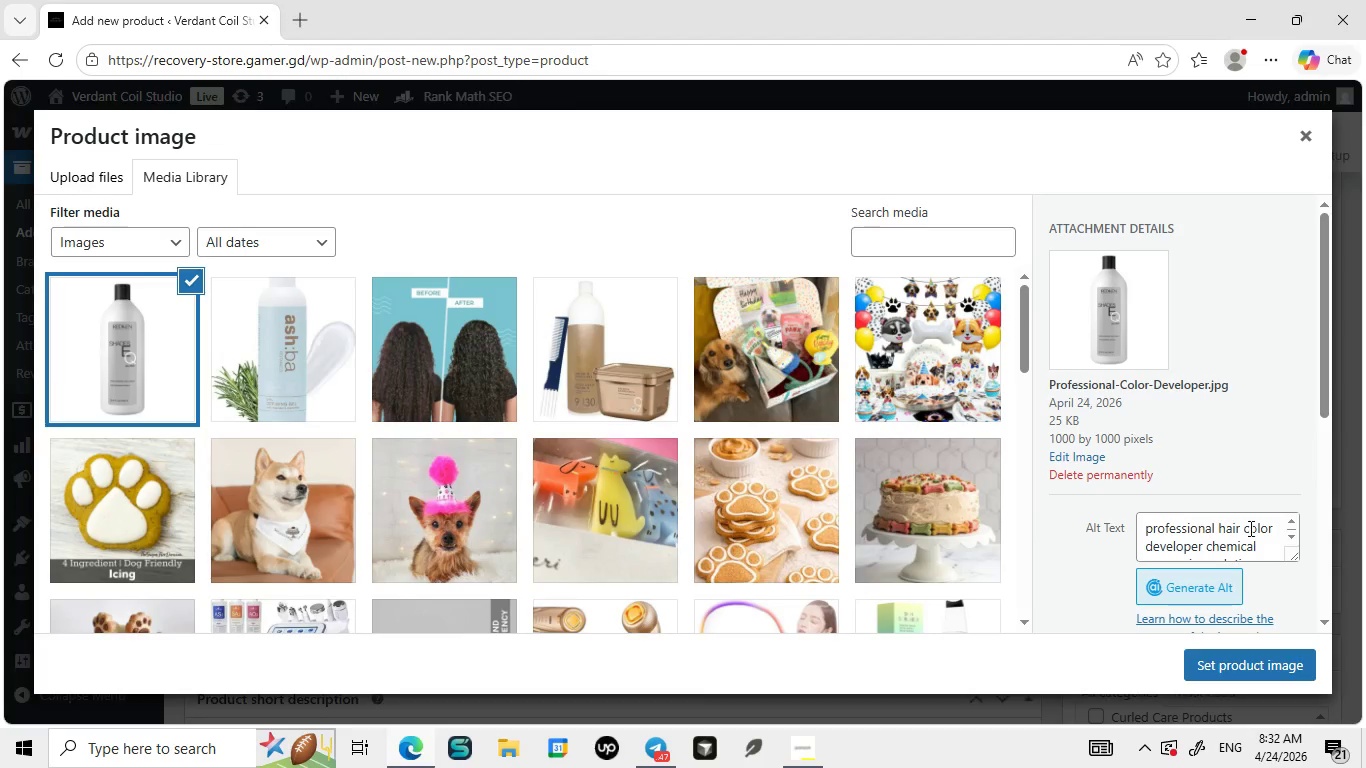 
left_click_drag(start_coordinate=[1281, 528], to_coordinate=[1139, 518])
 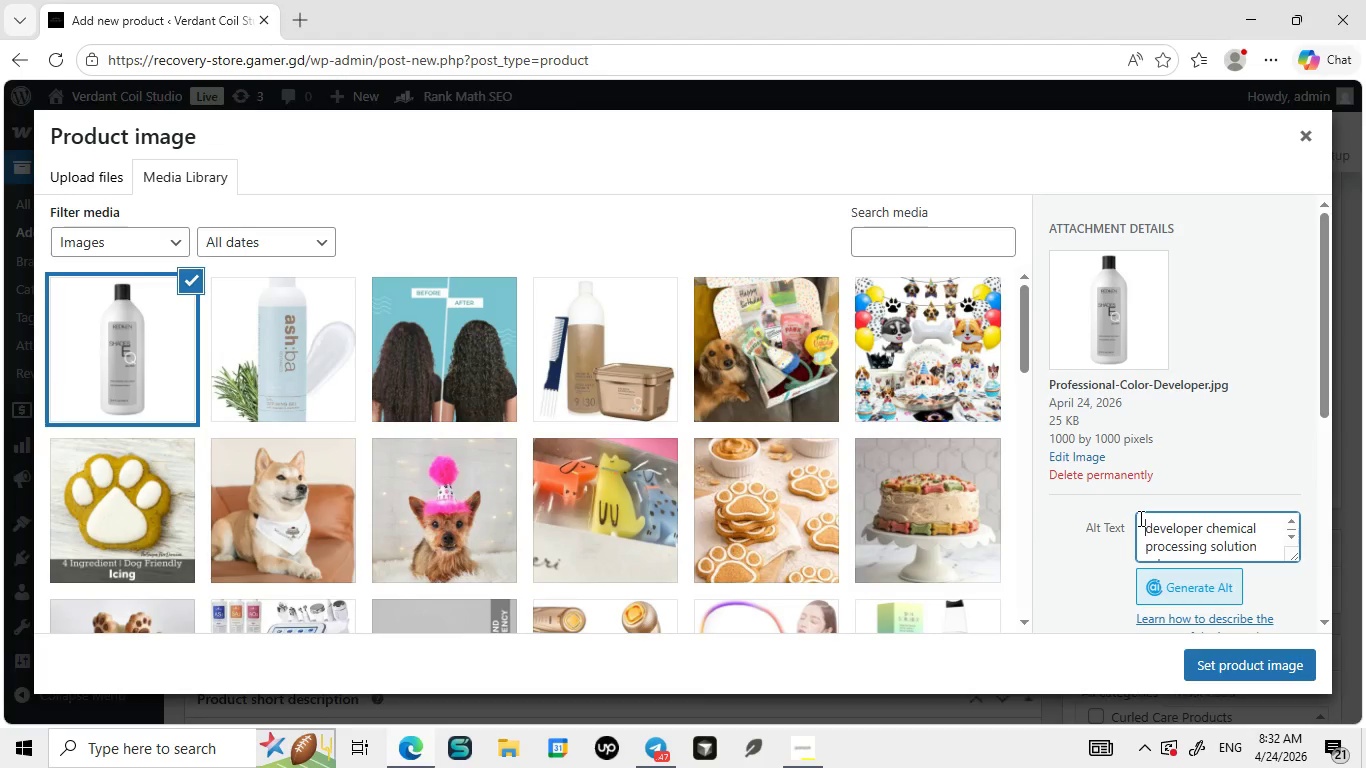 
key(Backspace)
 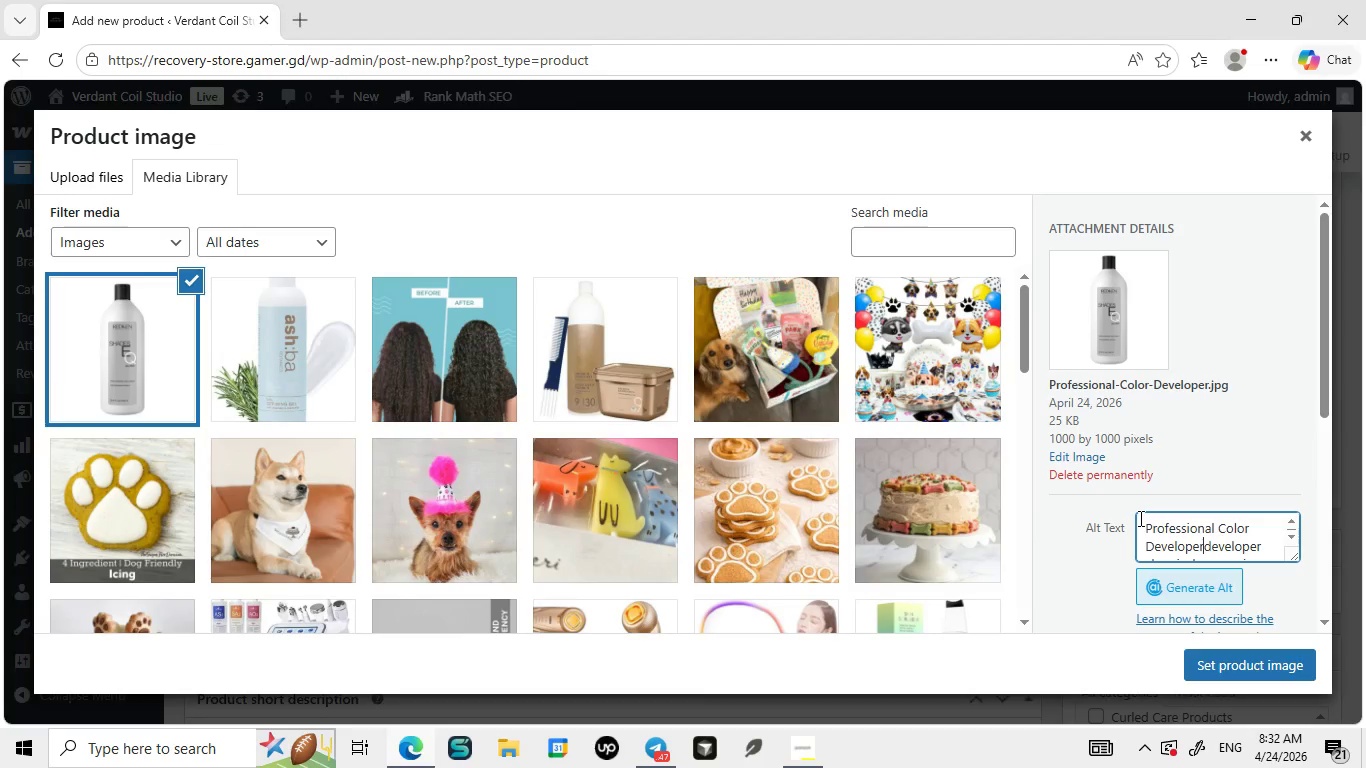 
key(Control+ControlLeft)
 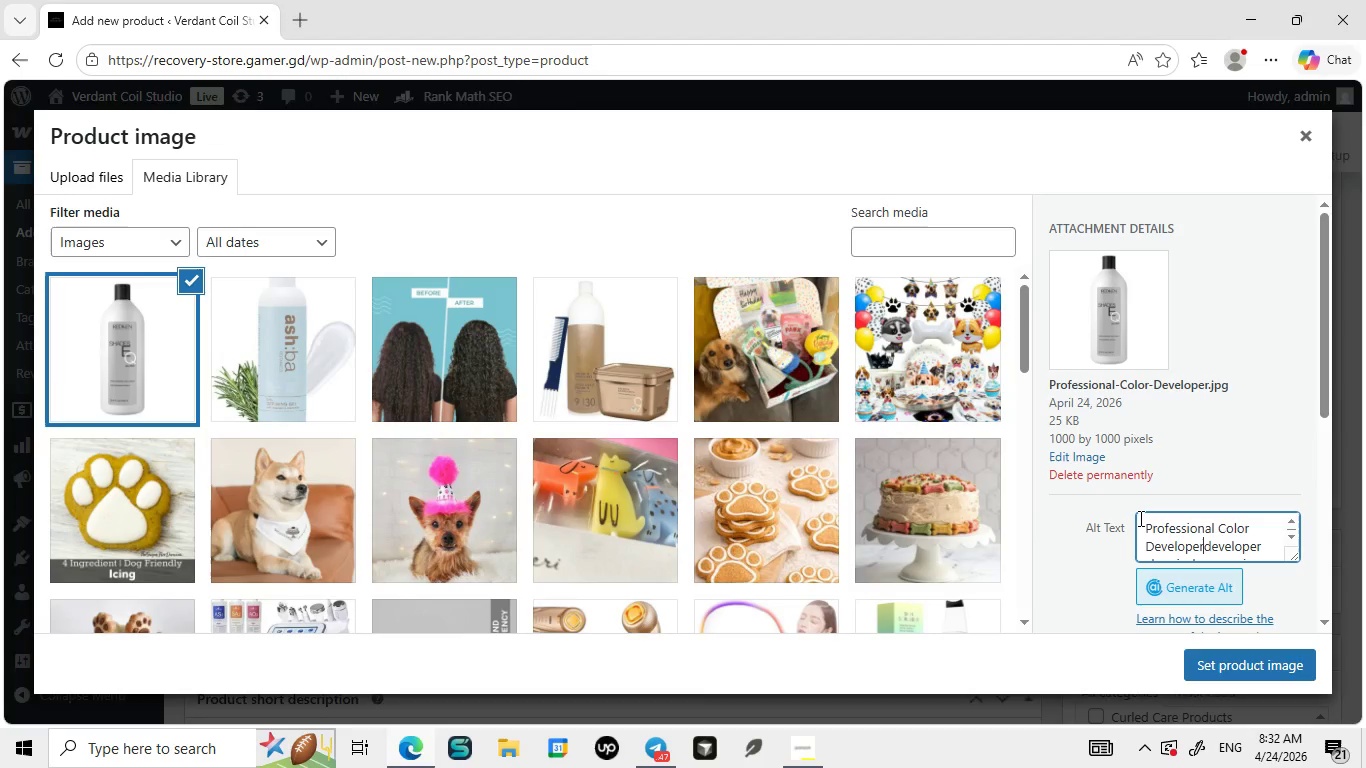 
key(Control+V)
 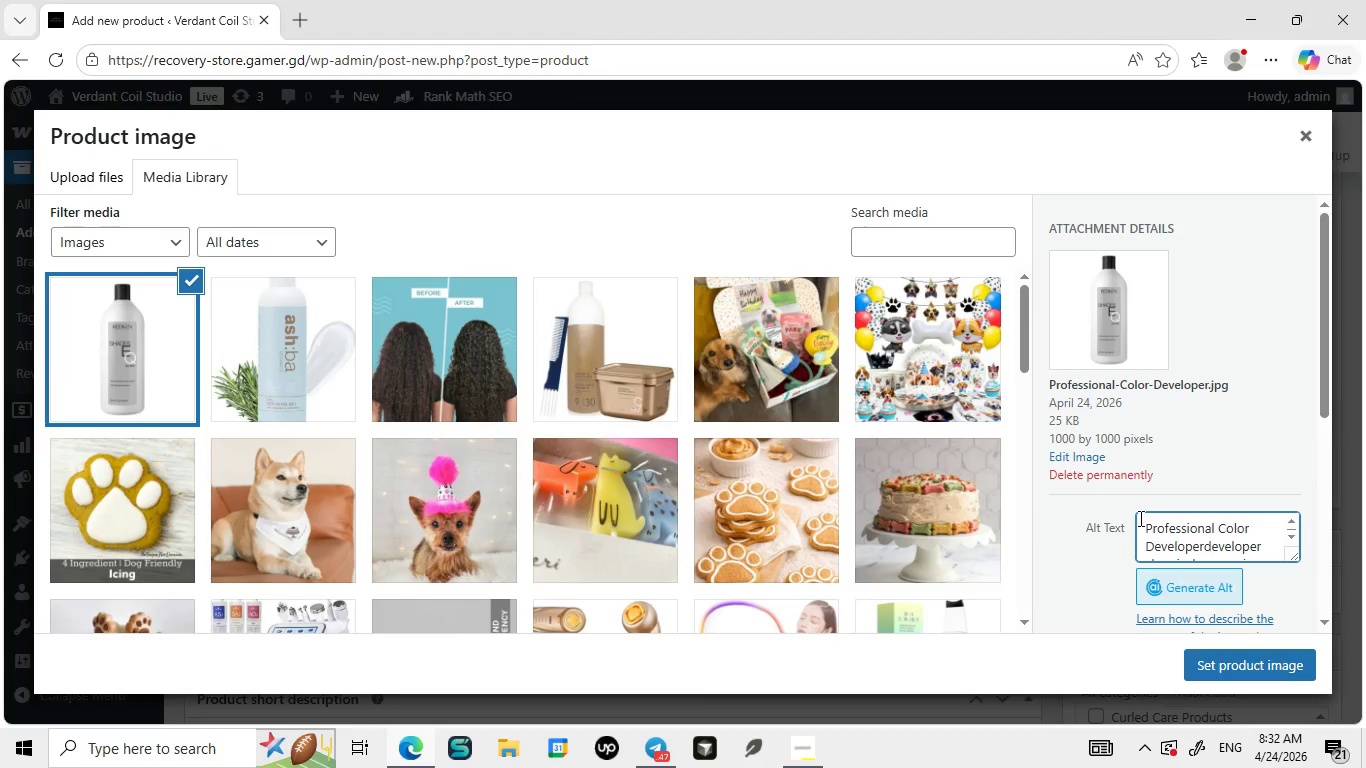 
key(Space)
 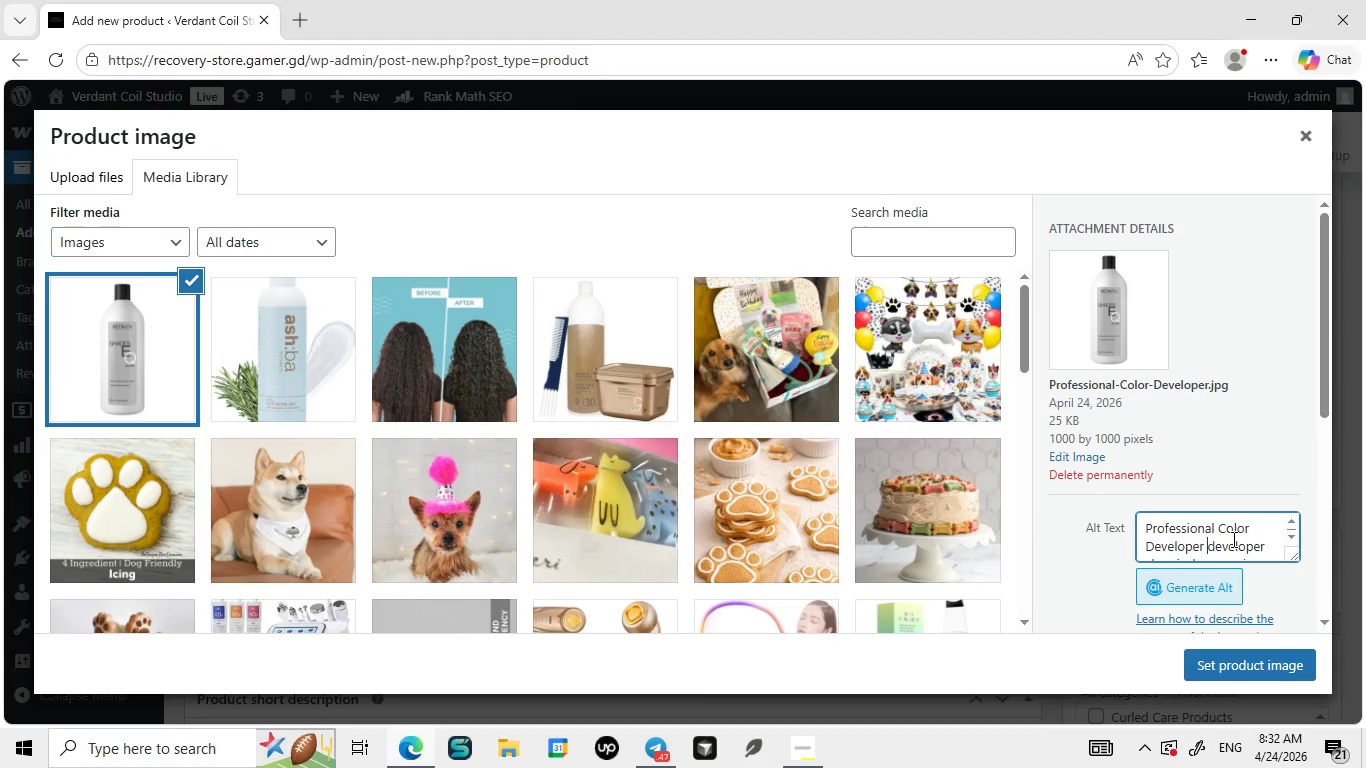 
double_click([1232, 539])
 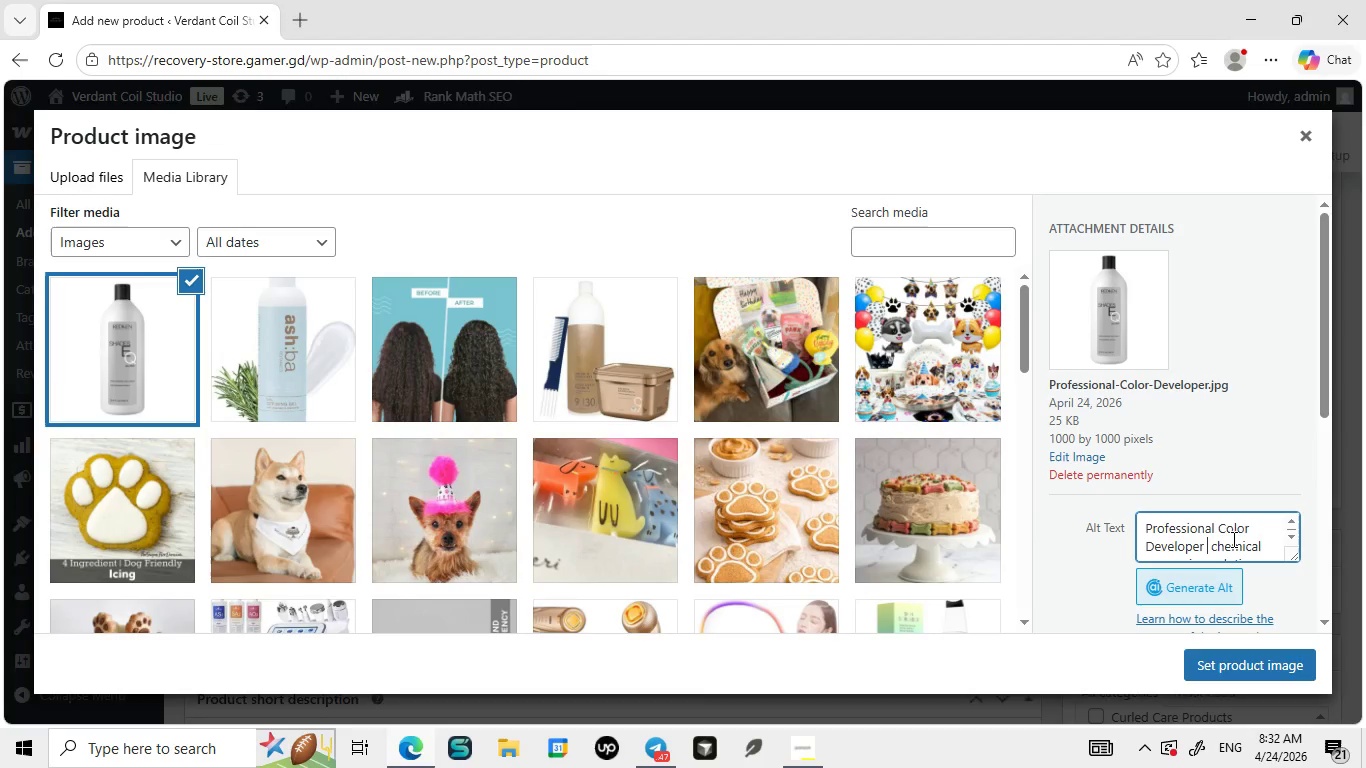 
key(Backspace)
 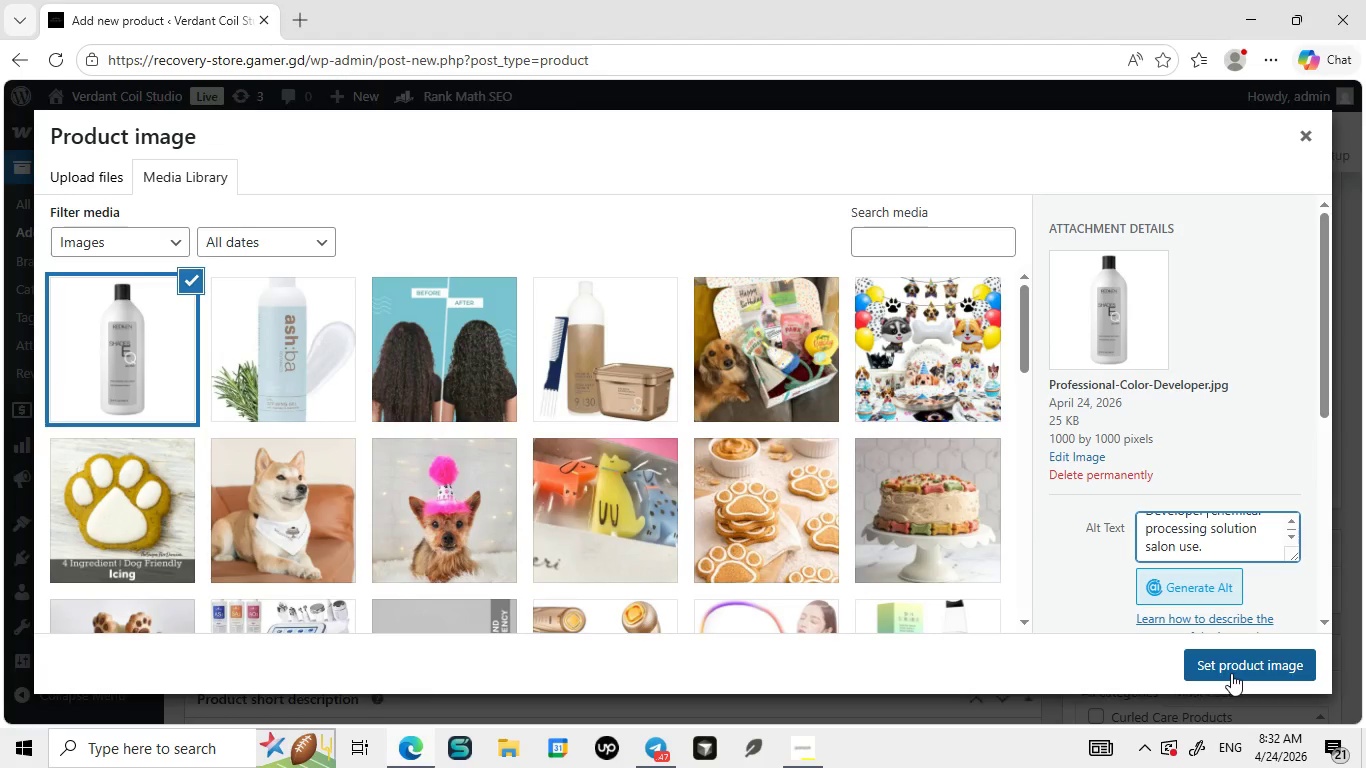 
left_click([1231, 673])
 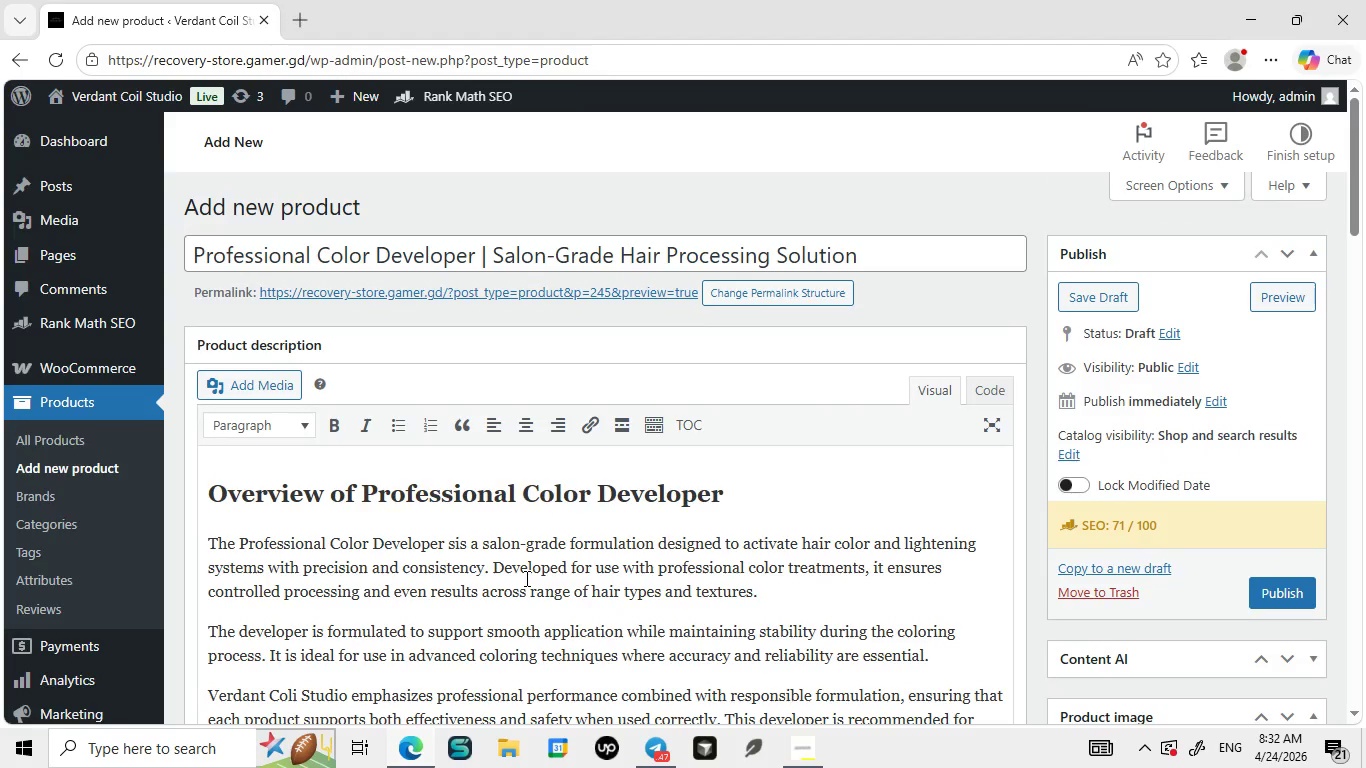 
wait(9.36)
 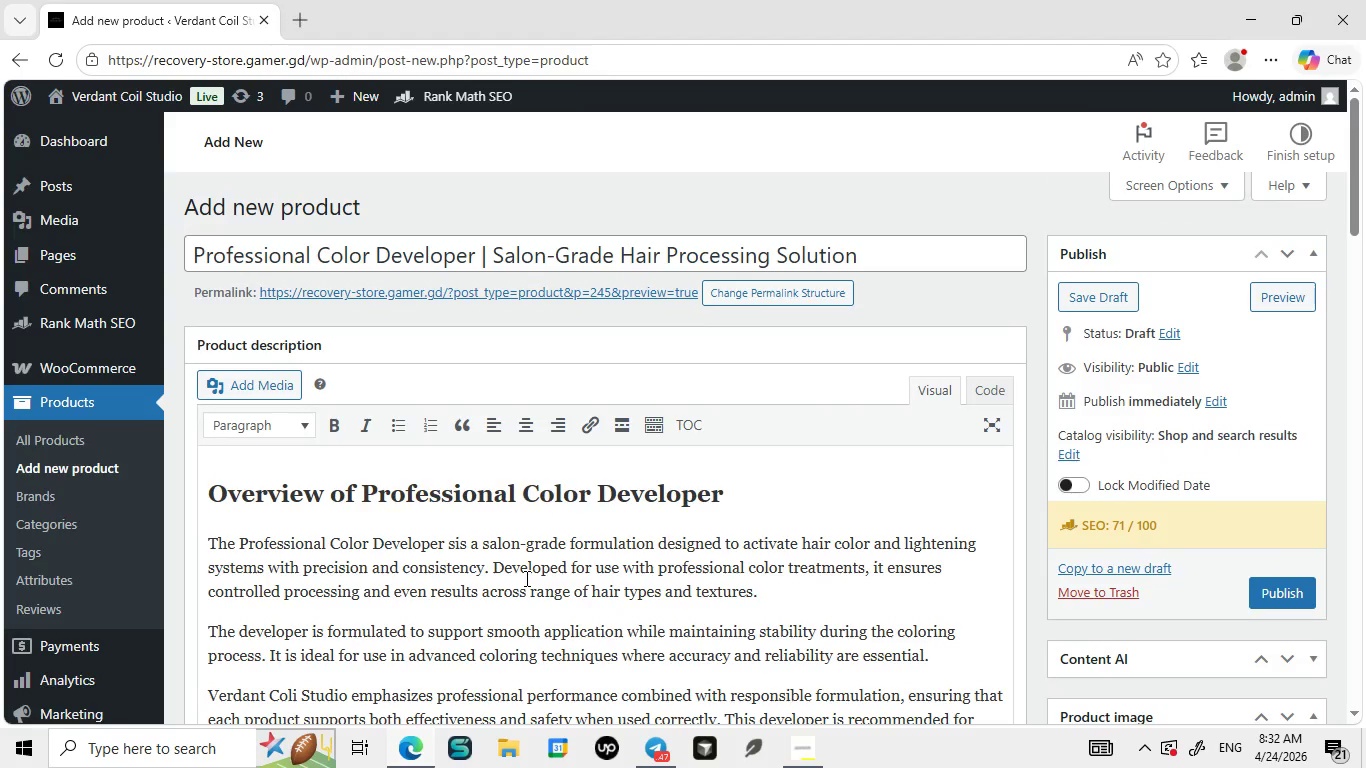 
left_click([508, 552])
 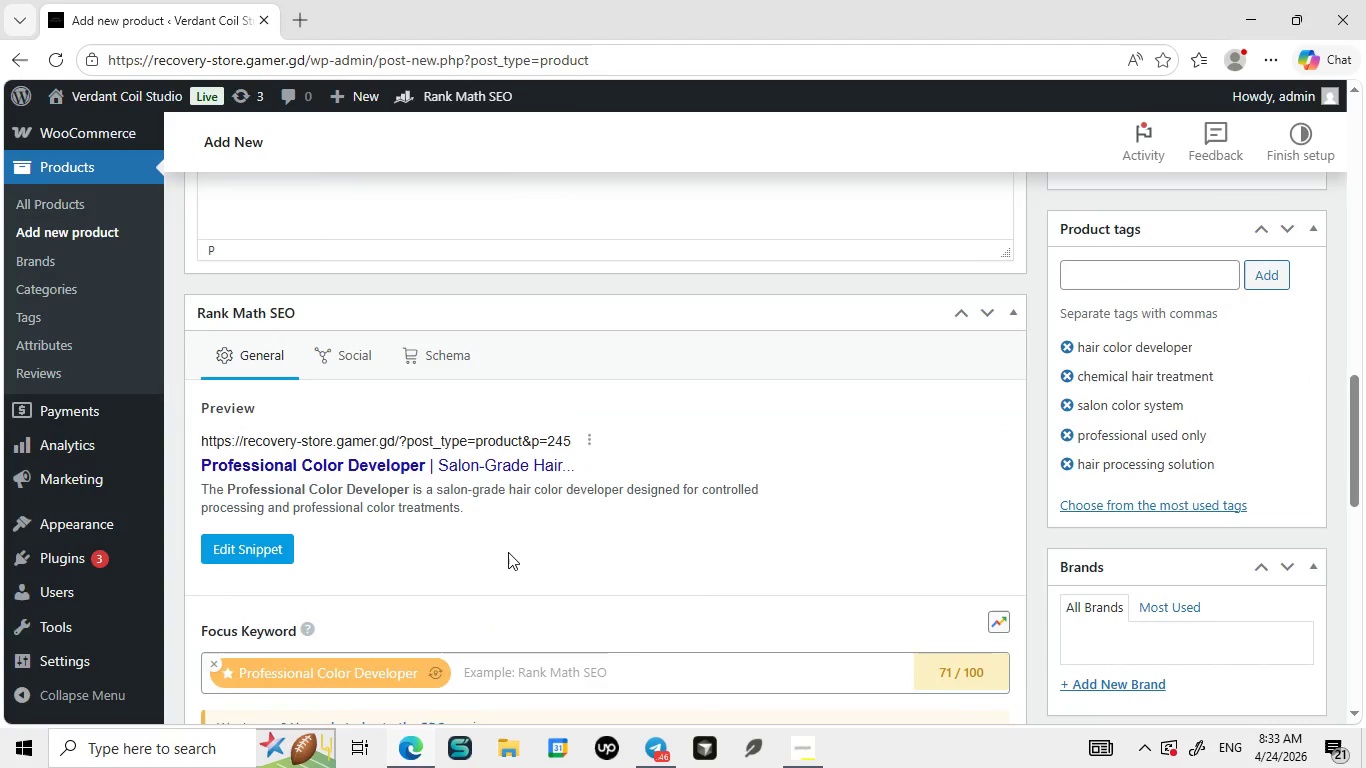 
left_click([266, 545])
 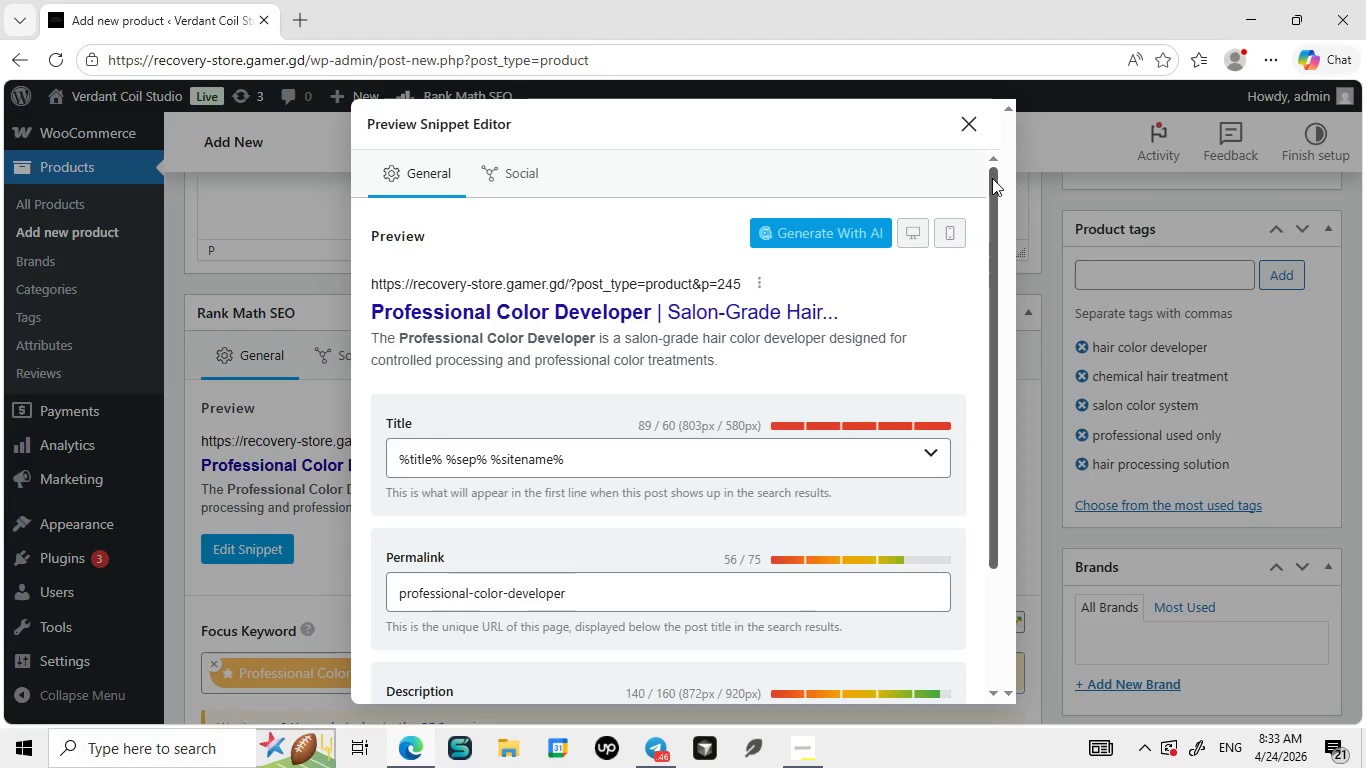 
left_click([969, 135])
 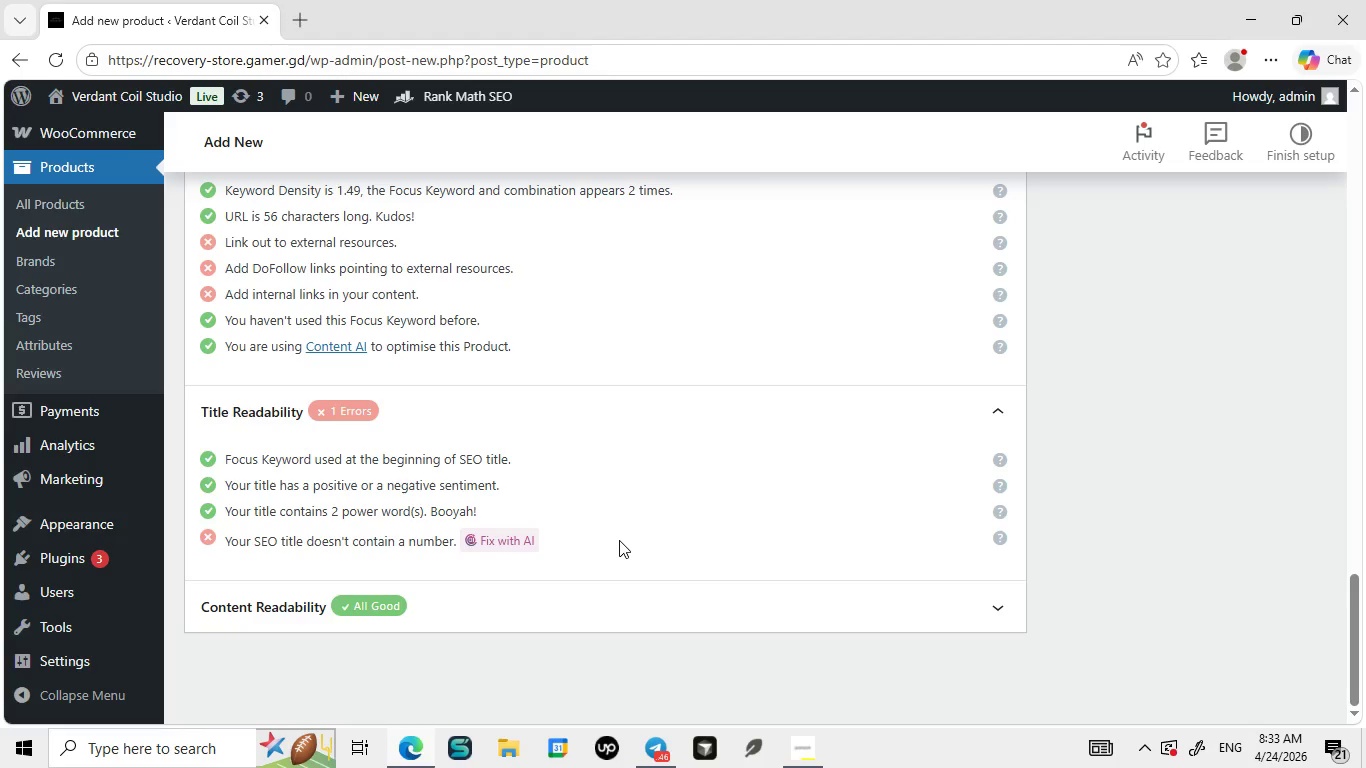 
wait(10.86)
 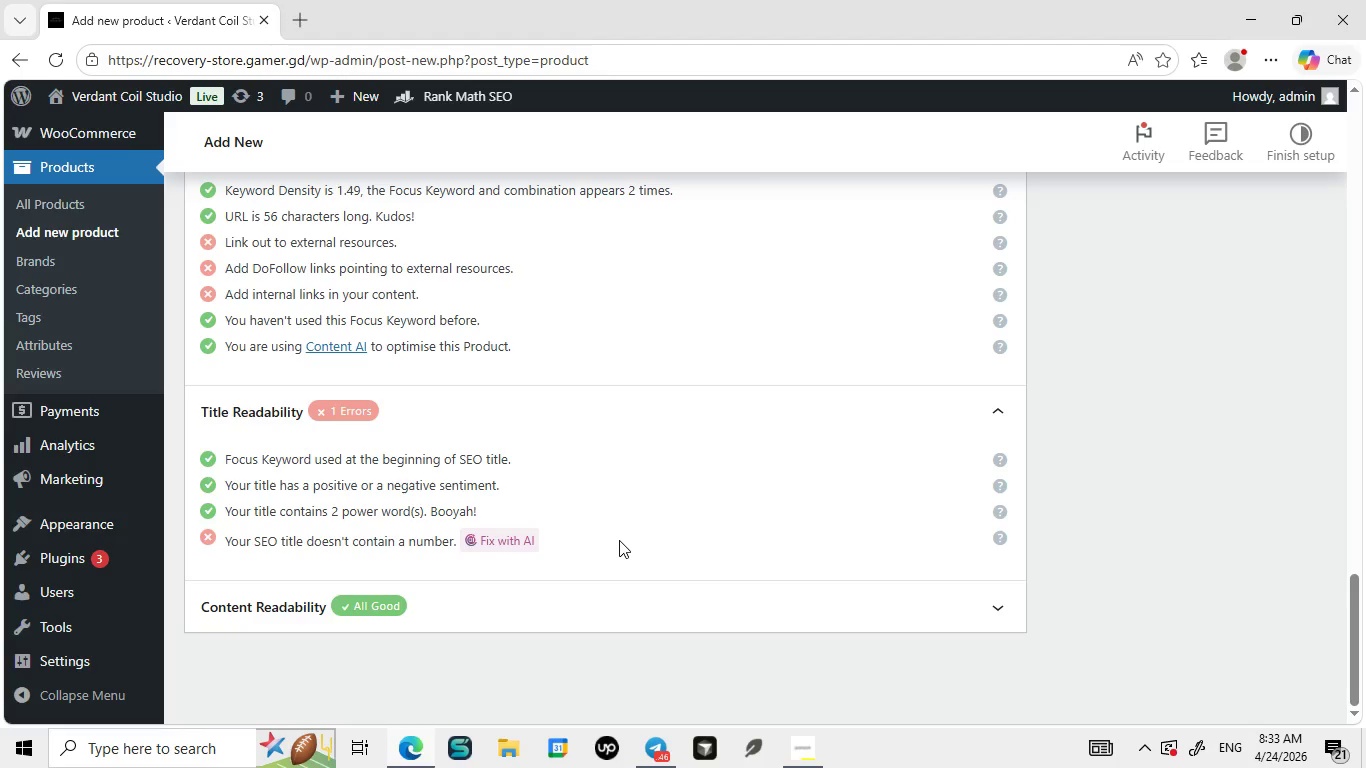 
left_click([251, 514])
 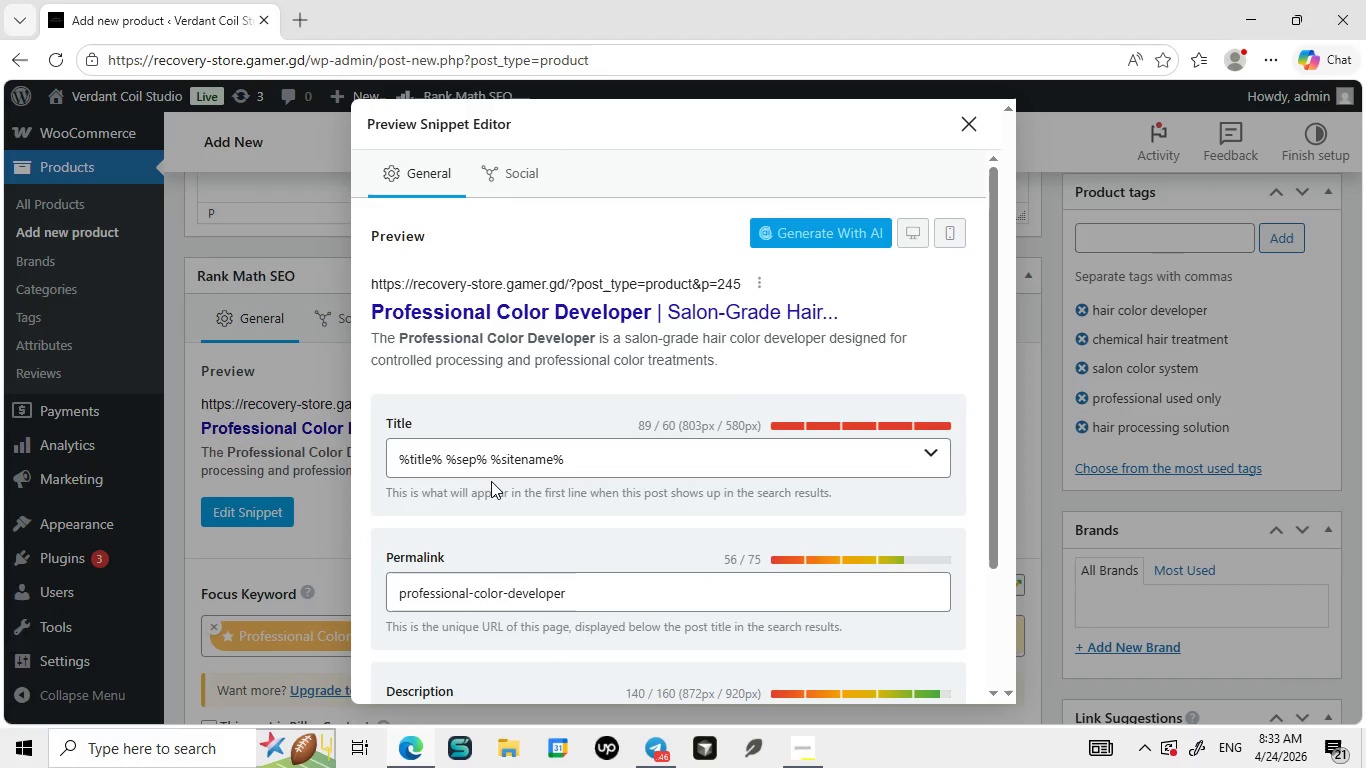 
wait(36.7)
 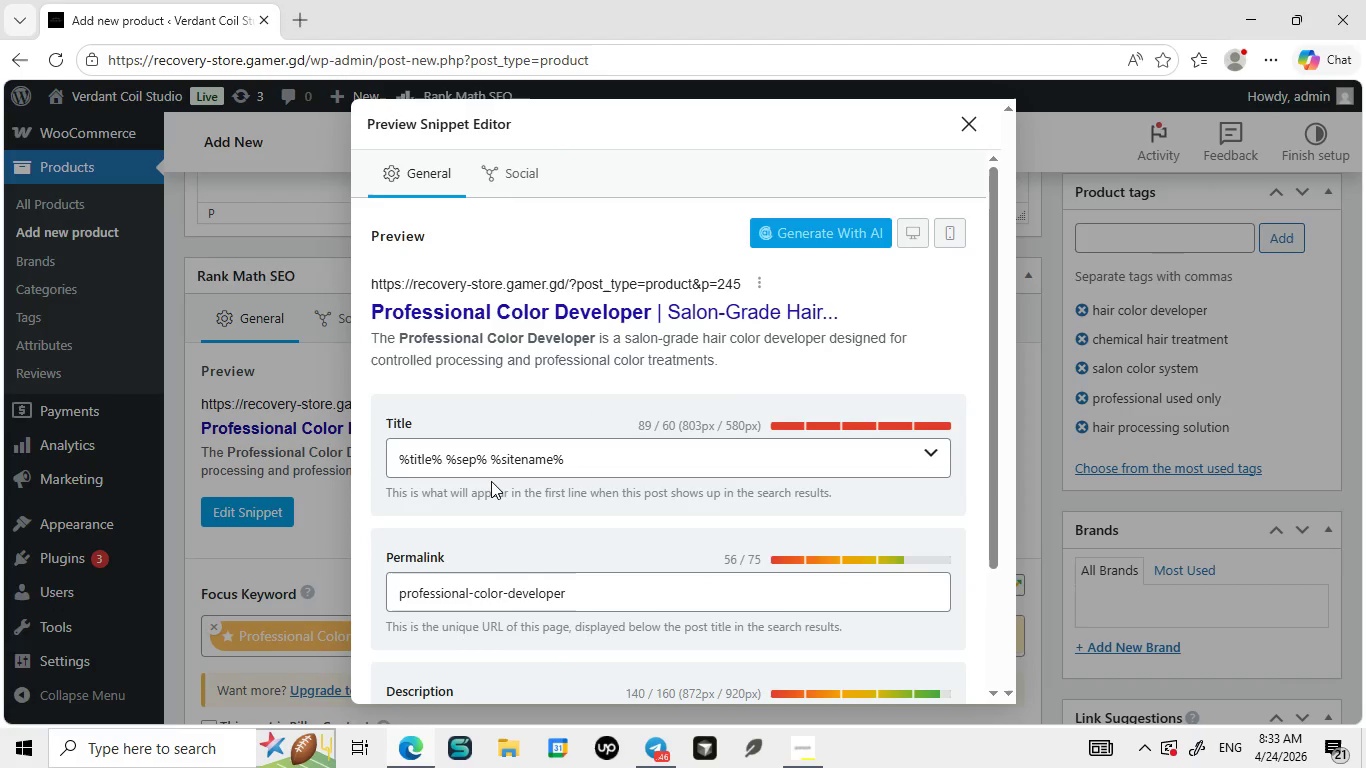 
left_click([487, 461])
 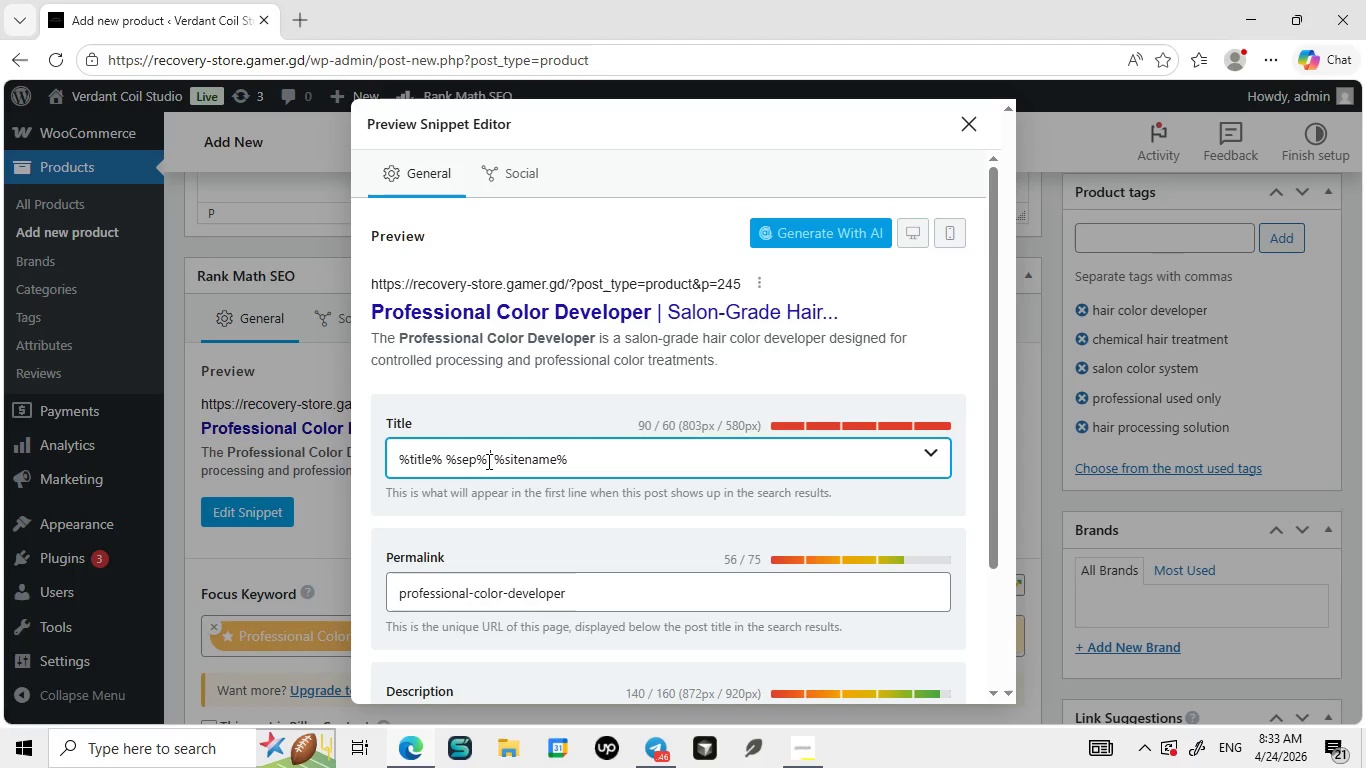 
key(Space)
 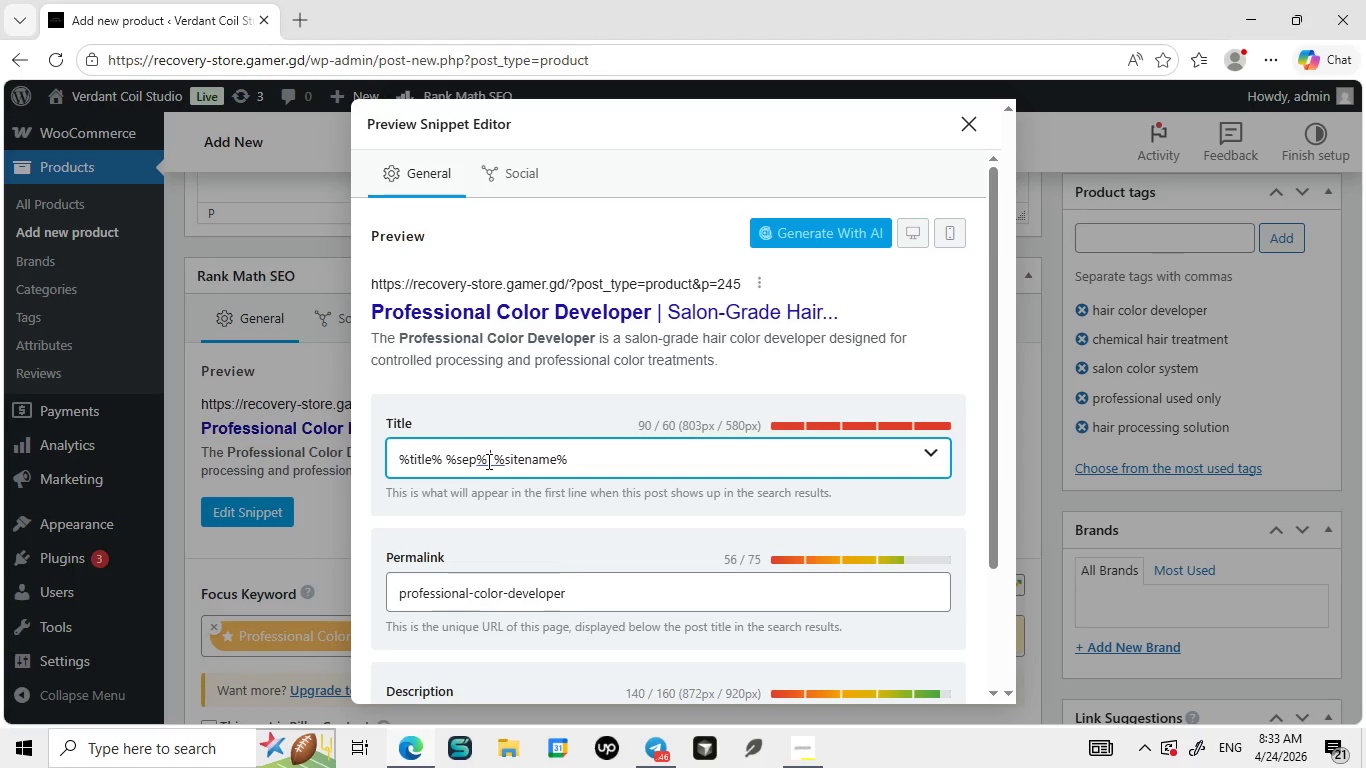 
key(2)
 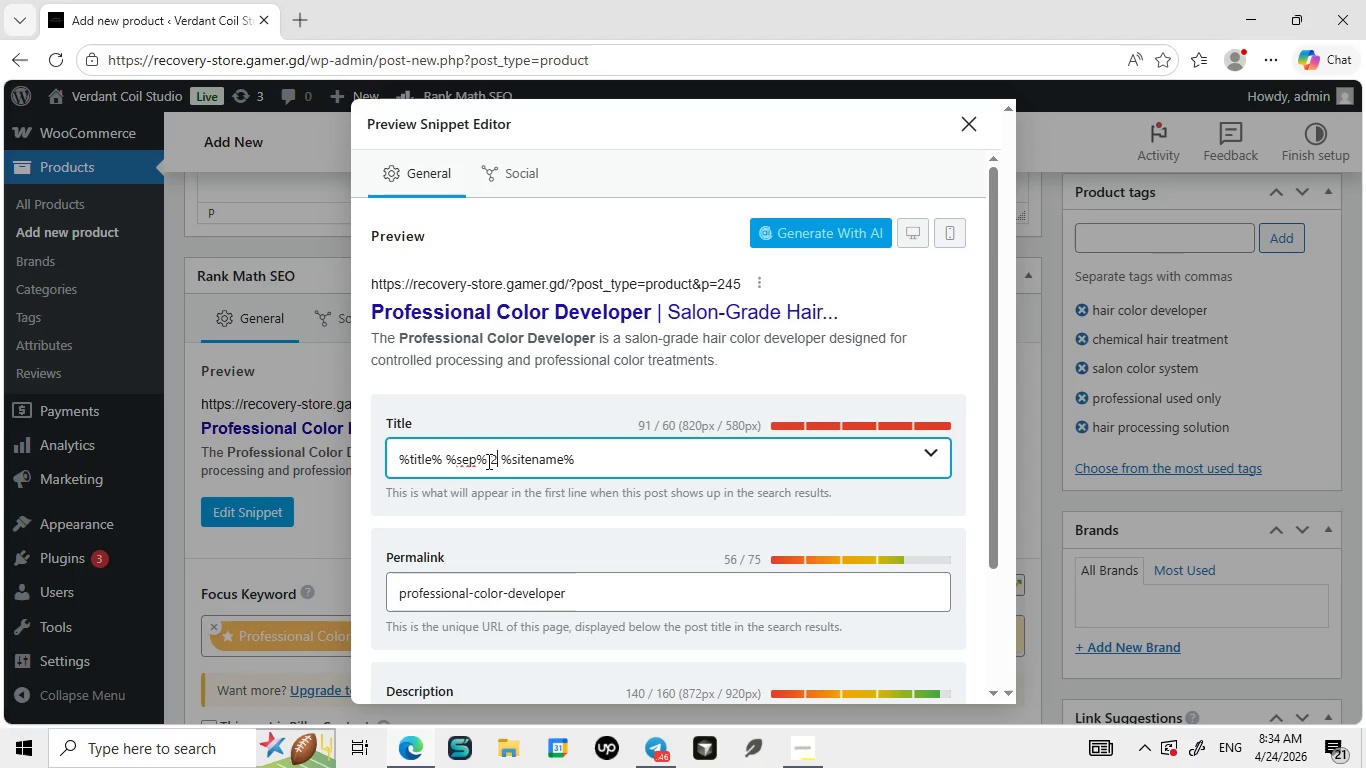 
type(-Step)
 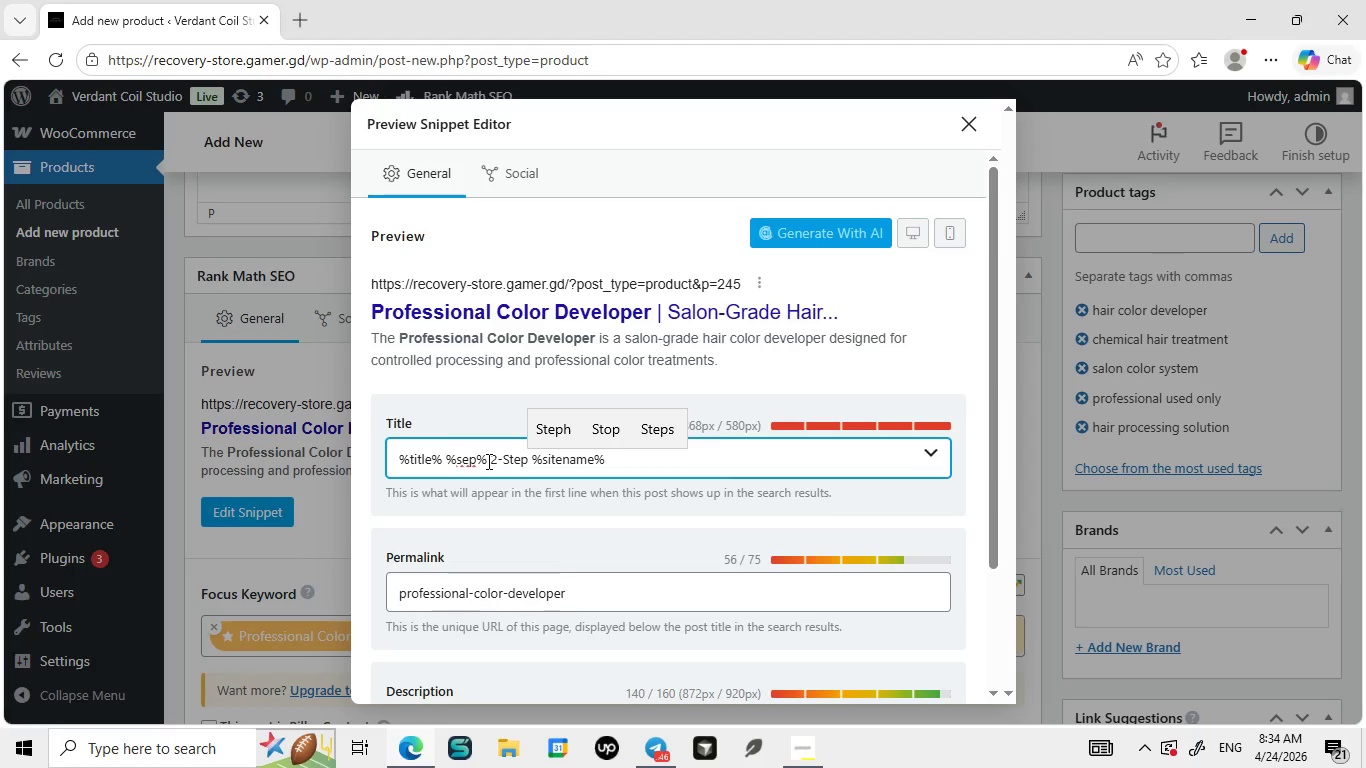 
wait(19.34)
 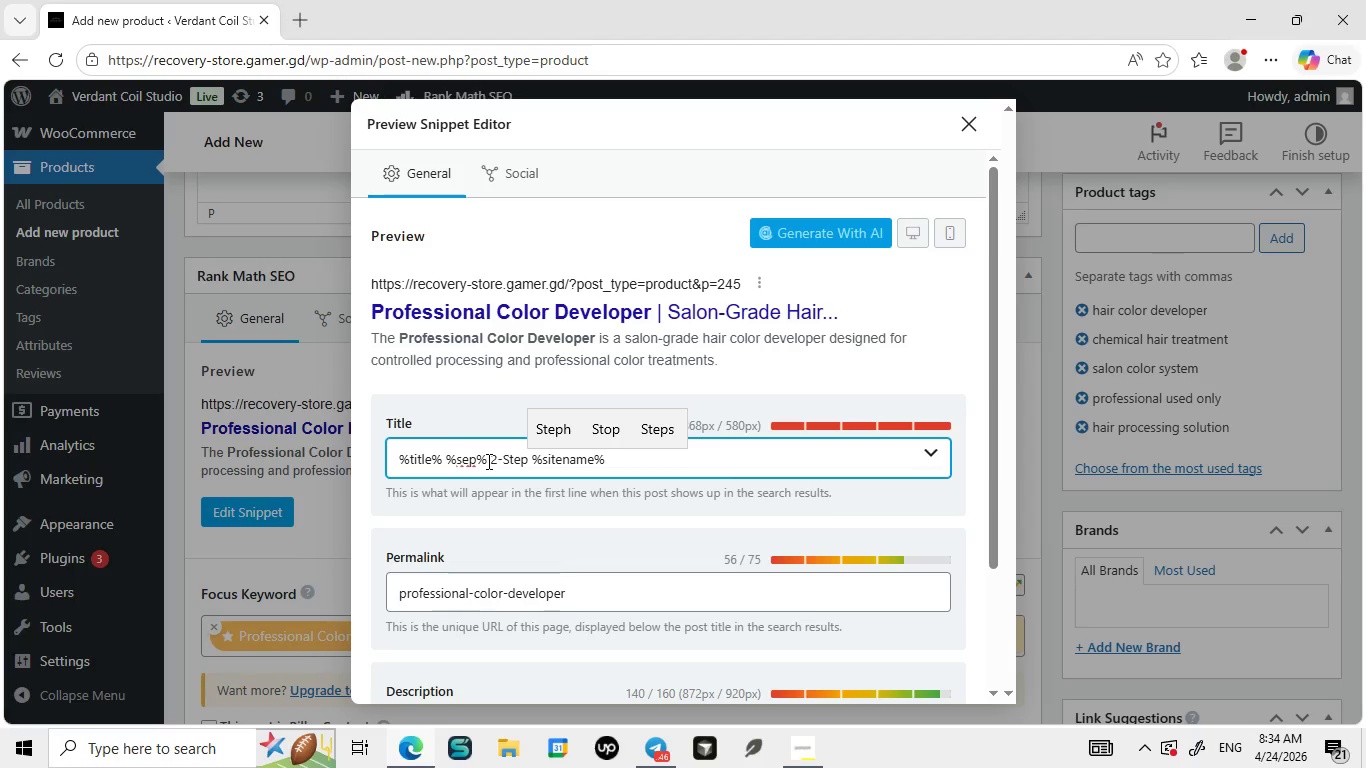 
left_click_drag(start_coordinate=[531, 463], to_coordinate=[493, 465])
 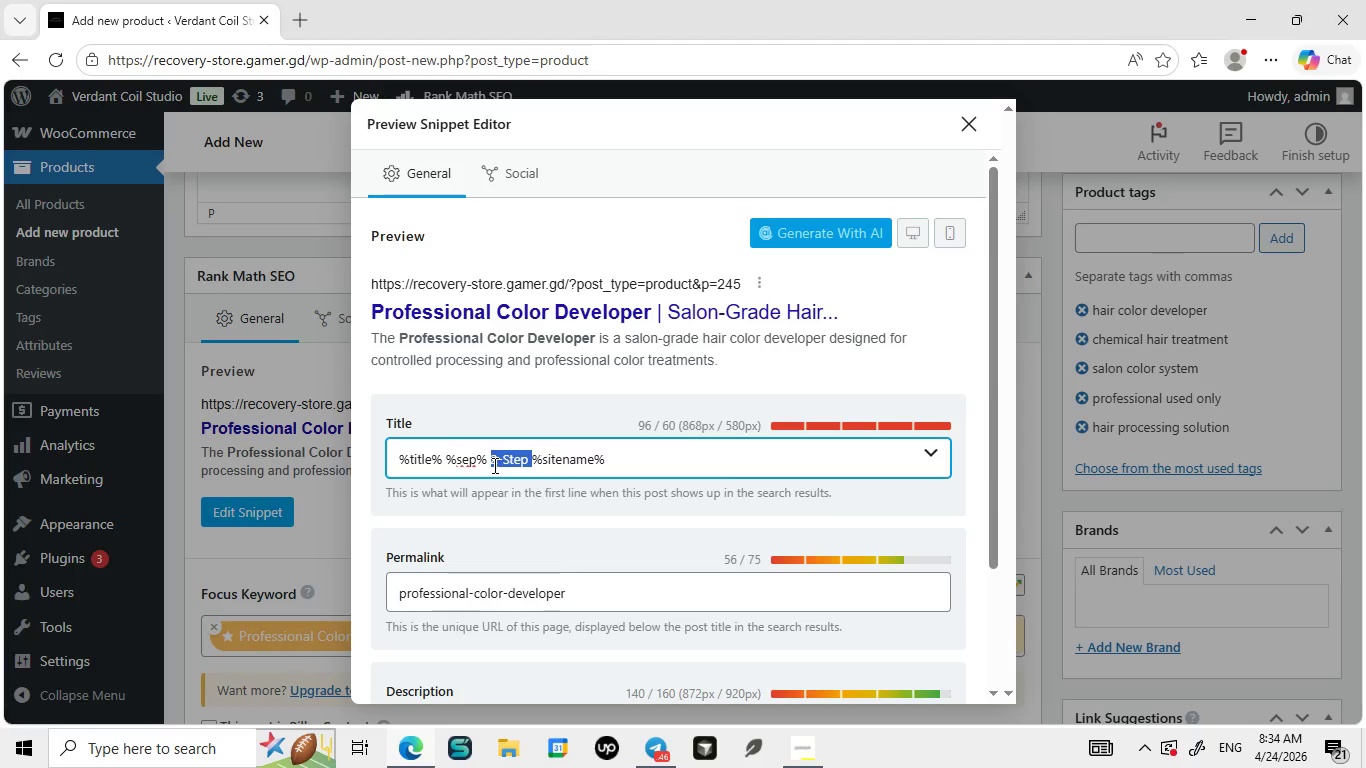 
key(Control+ControlLeft)
 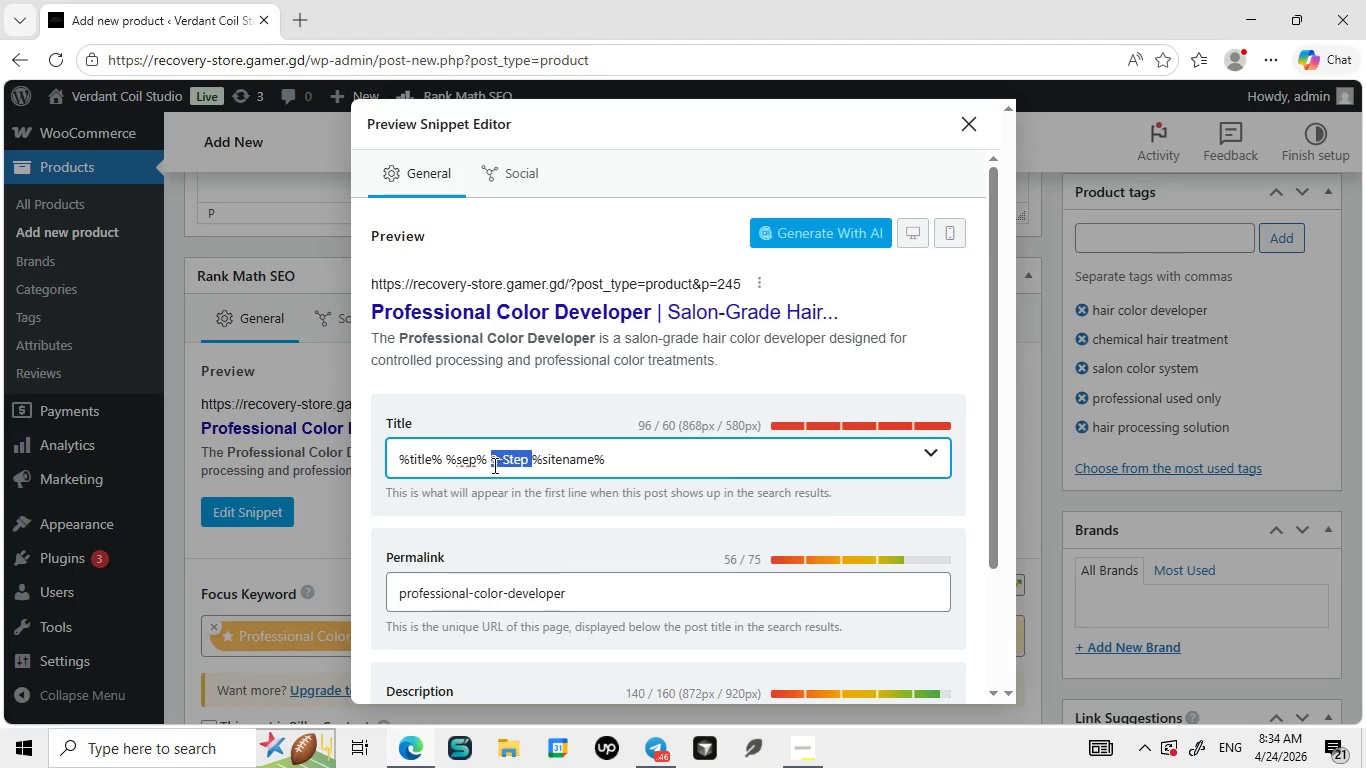 
key(Control+C)
 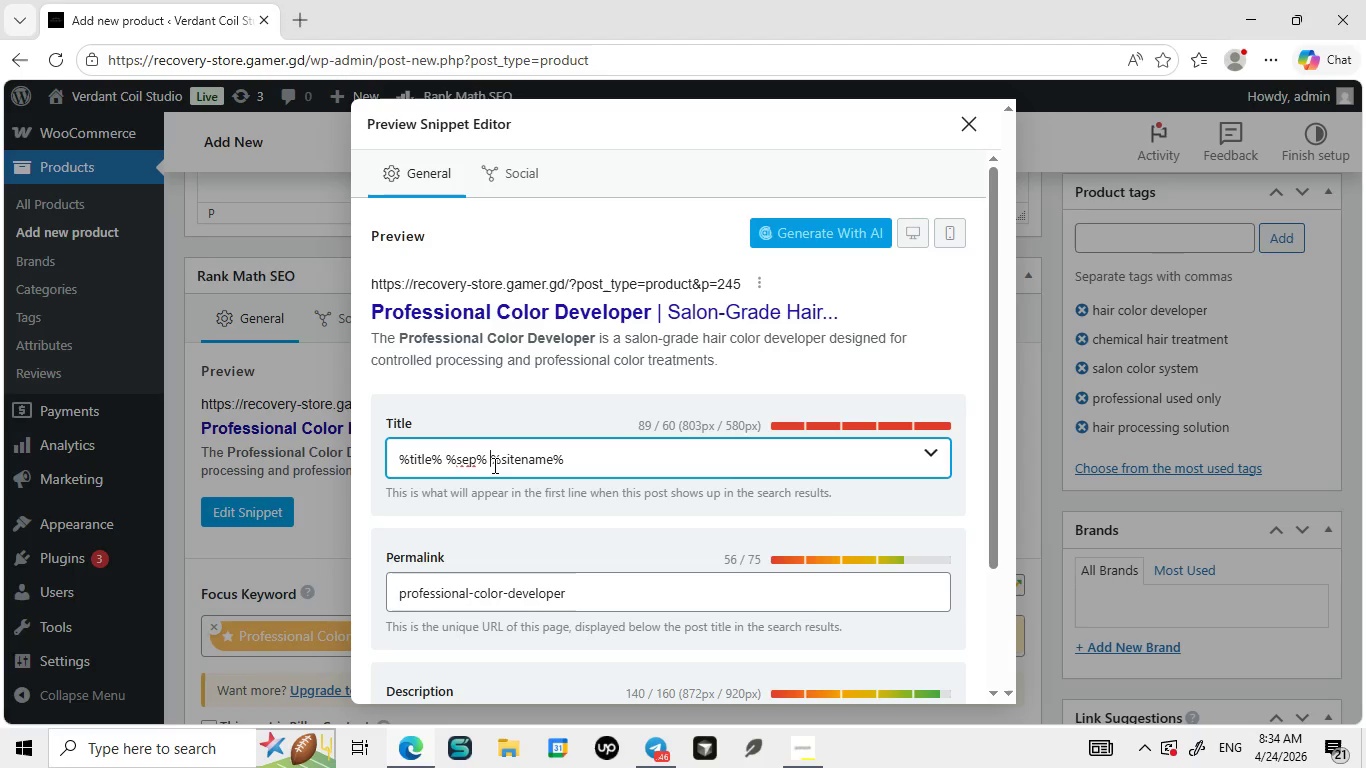 
key(Backspace)
 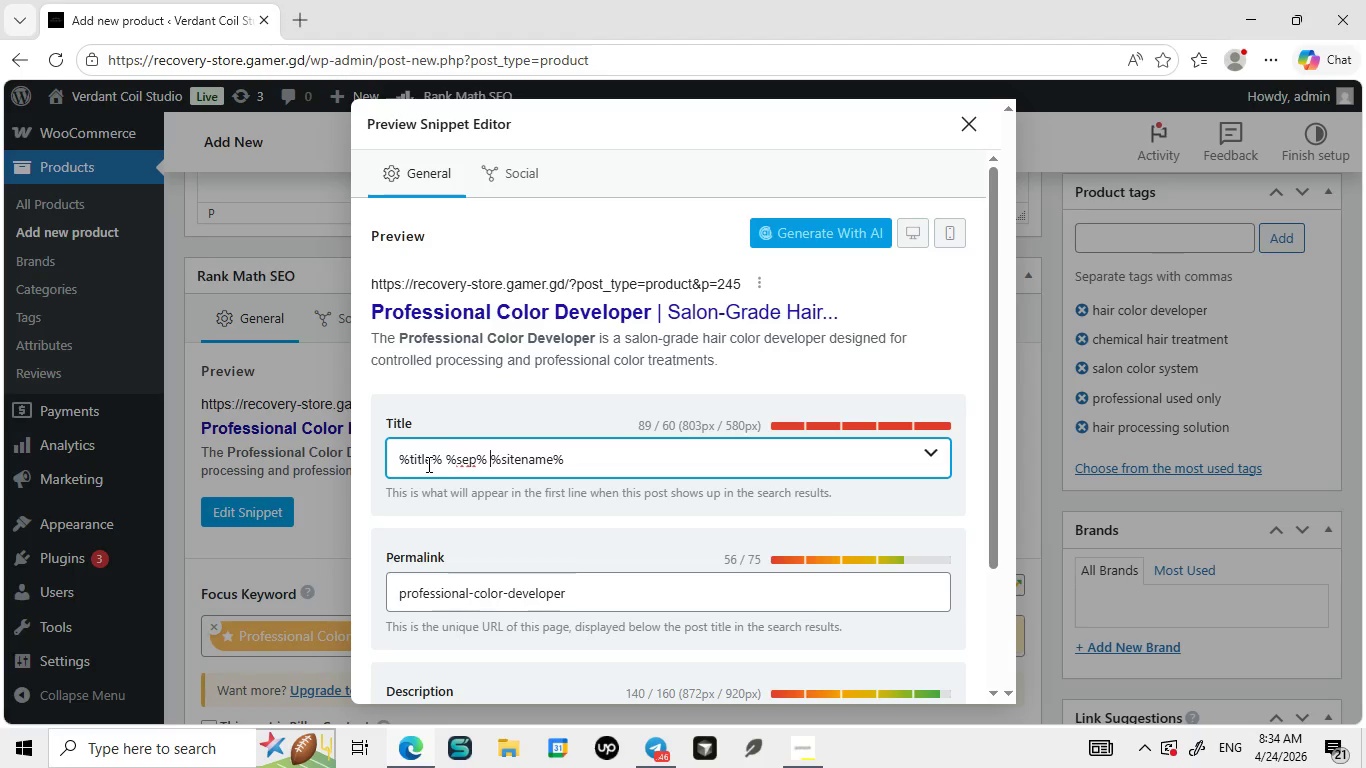 
left_click([398, 462])
 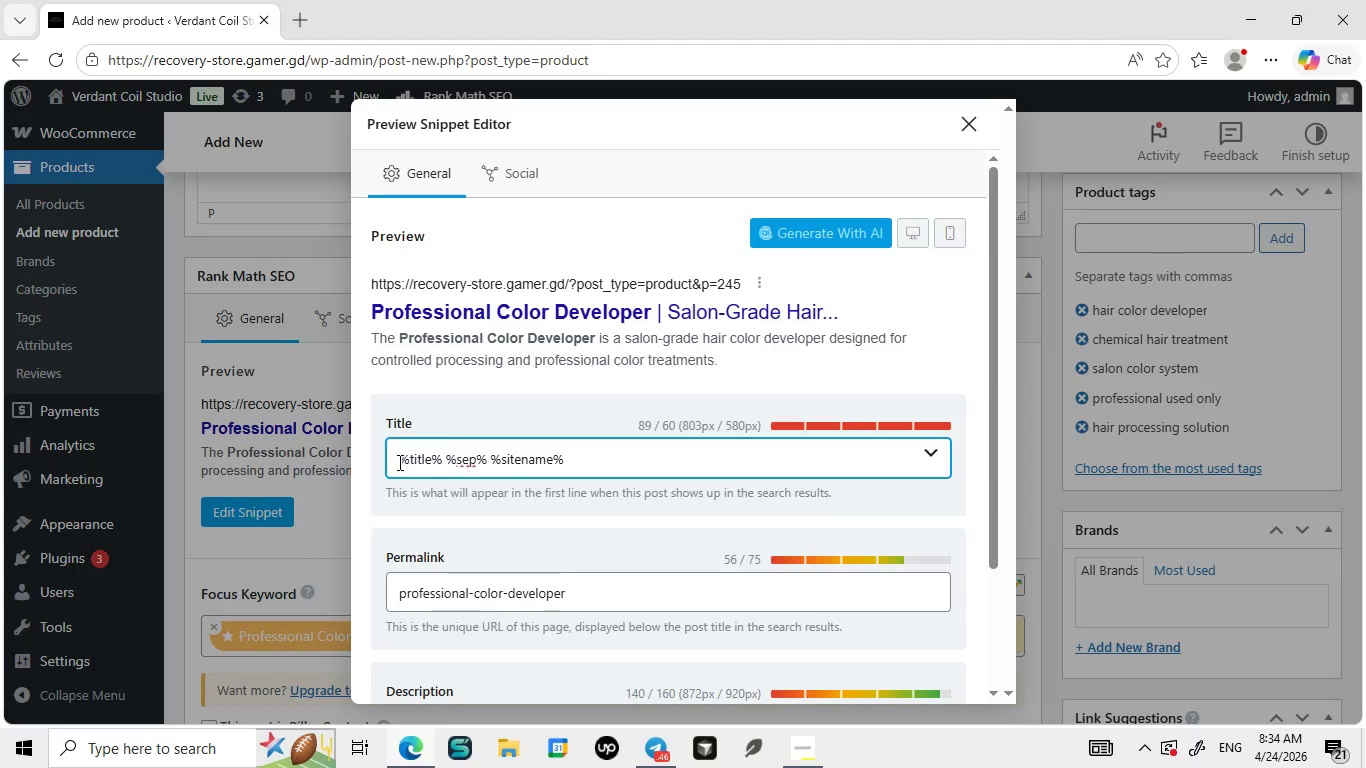 
key(Control+V)
 